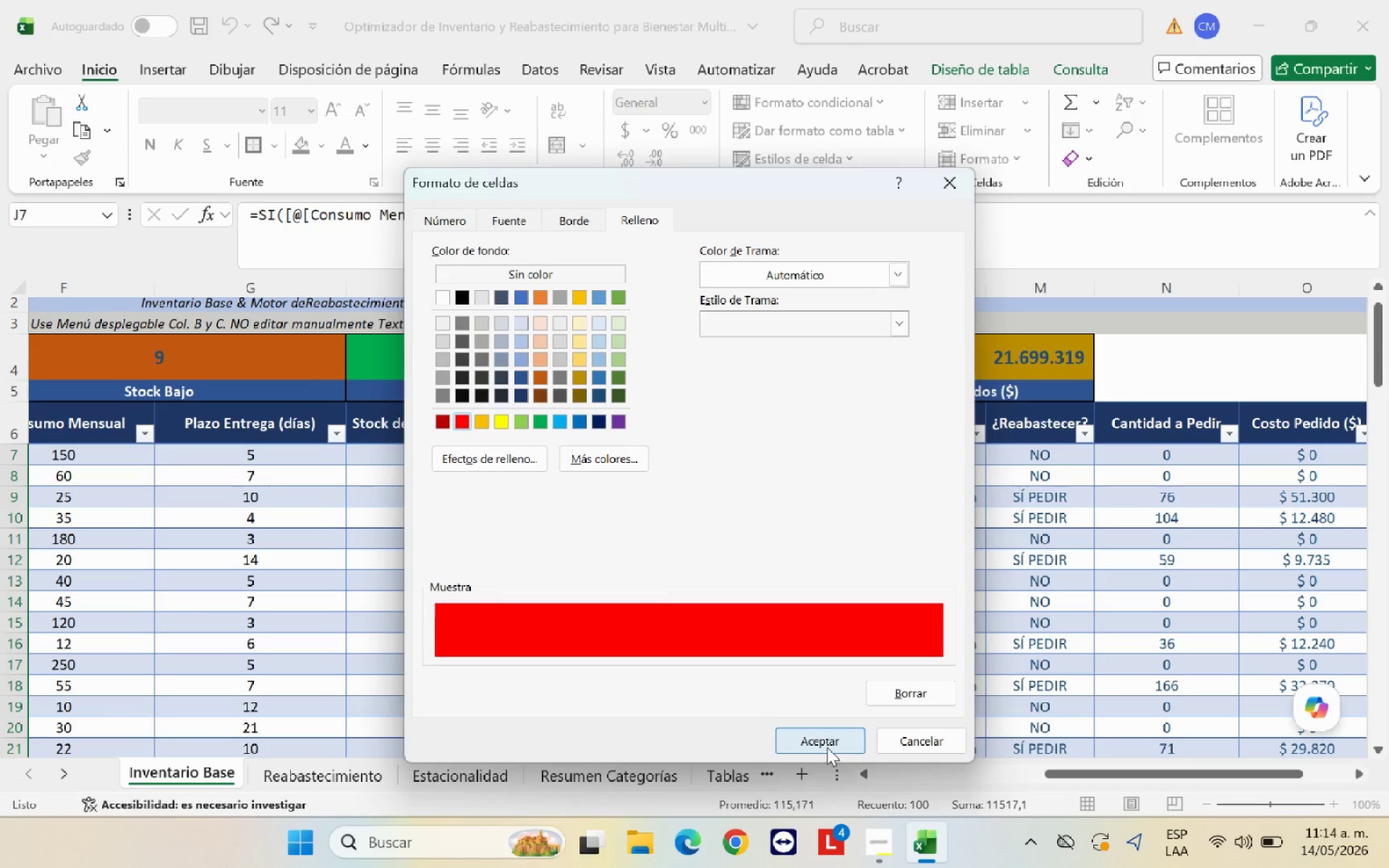 
left_click([827, 747])
 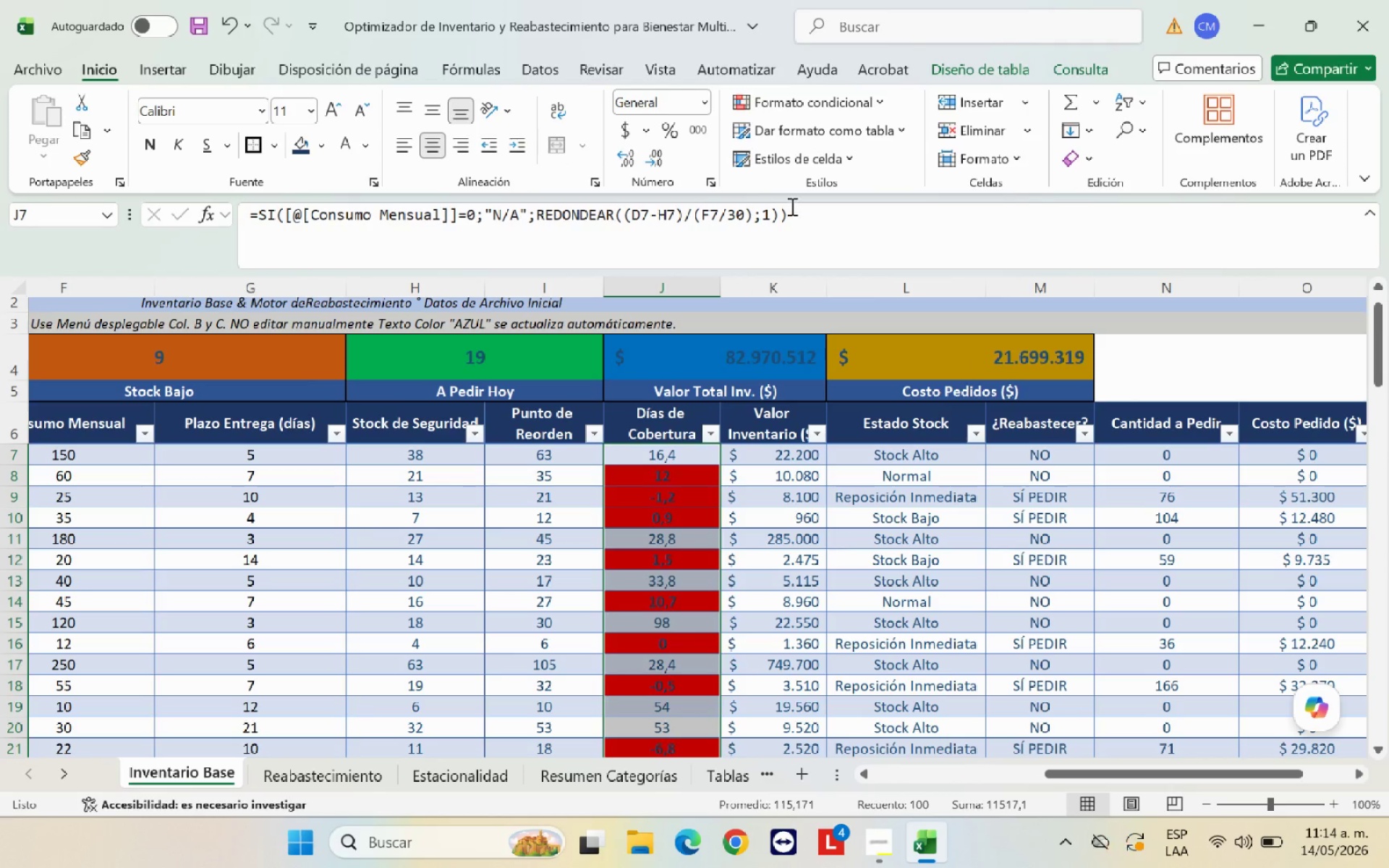 
left_click([786, 111])
 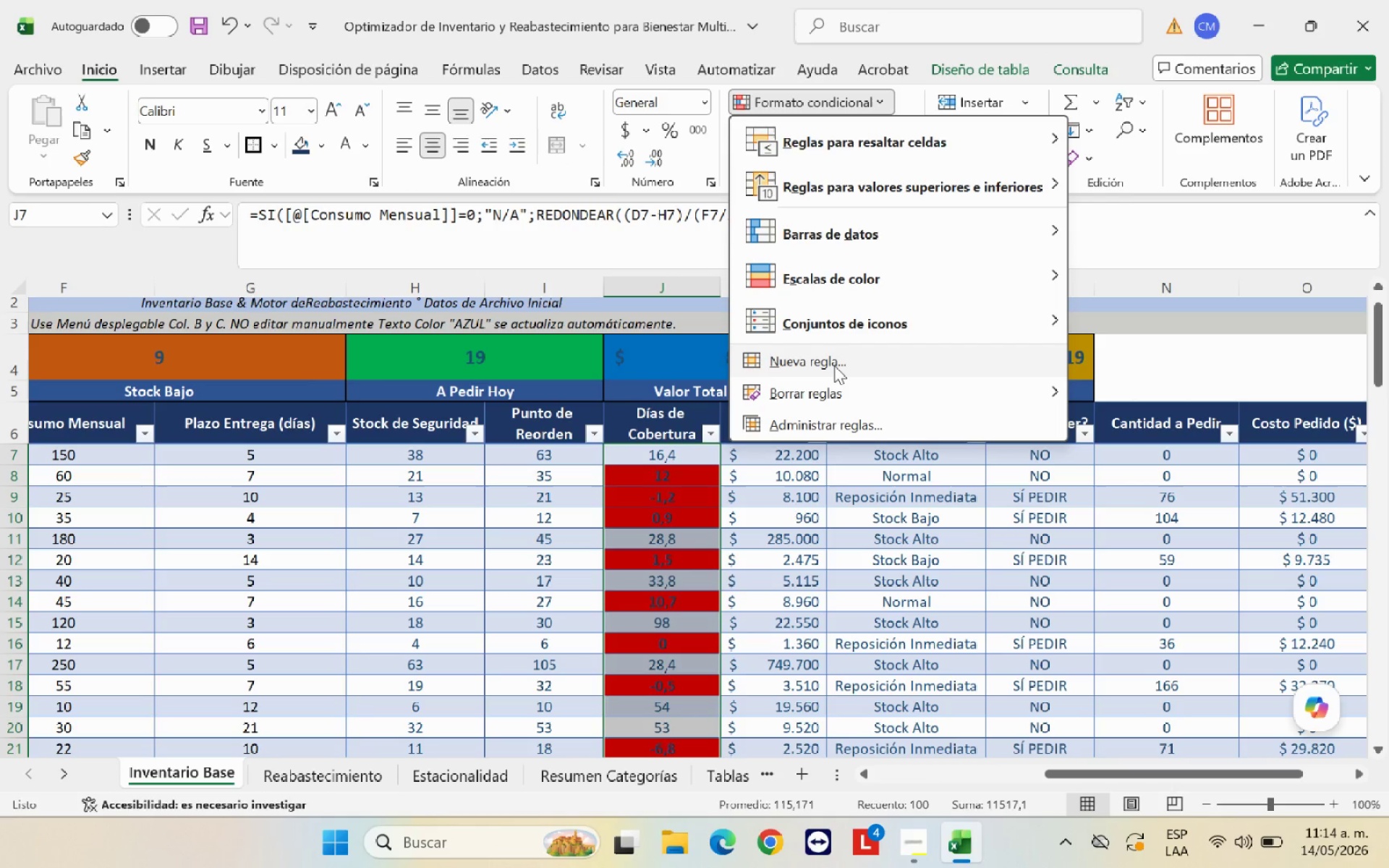 
left_click([834, 365])
 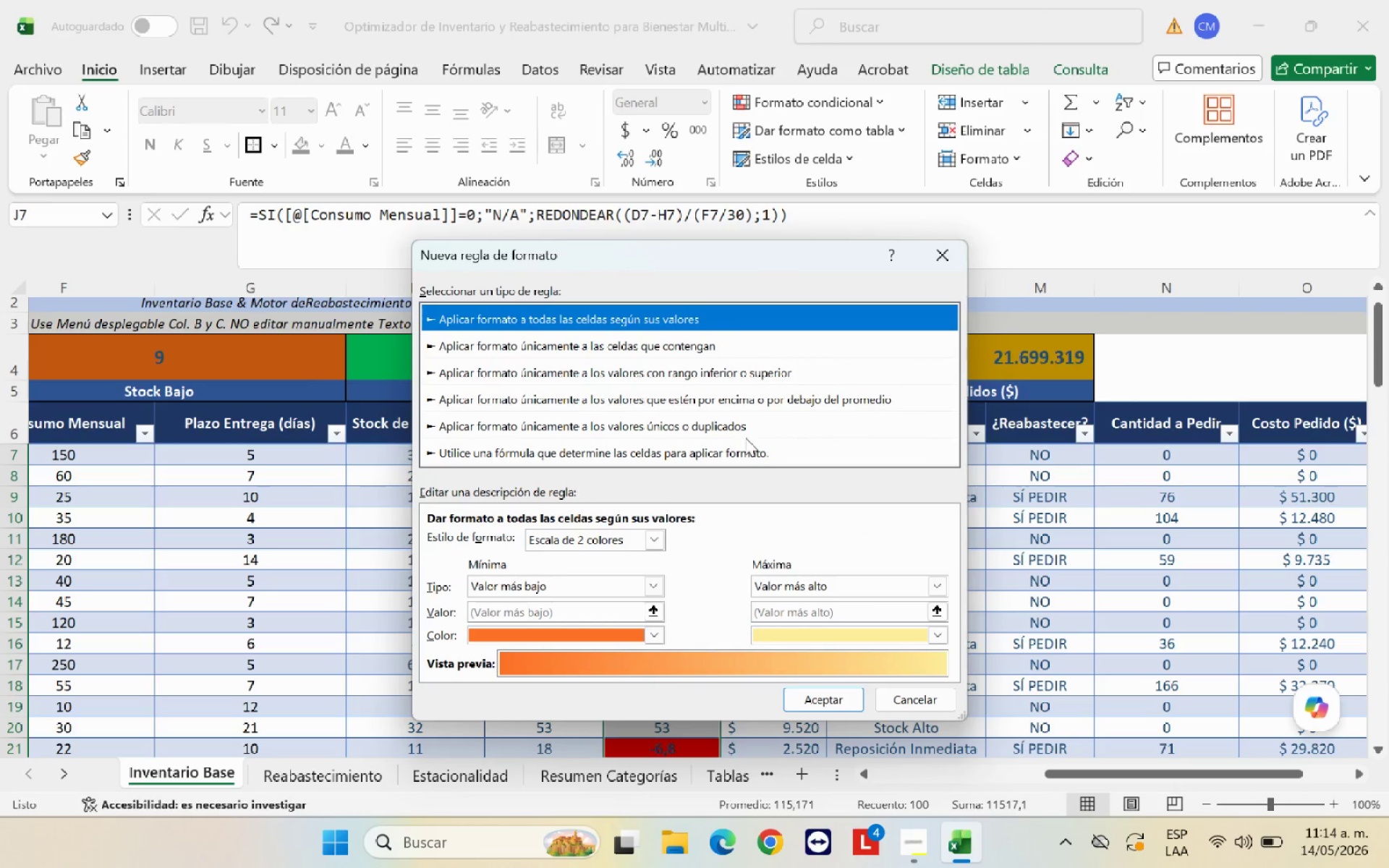 
left_click([737, 450])
 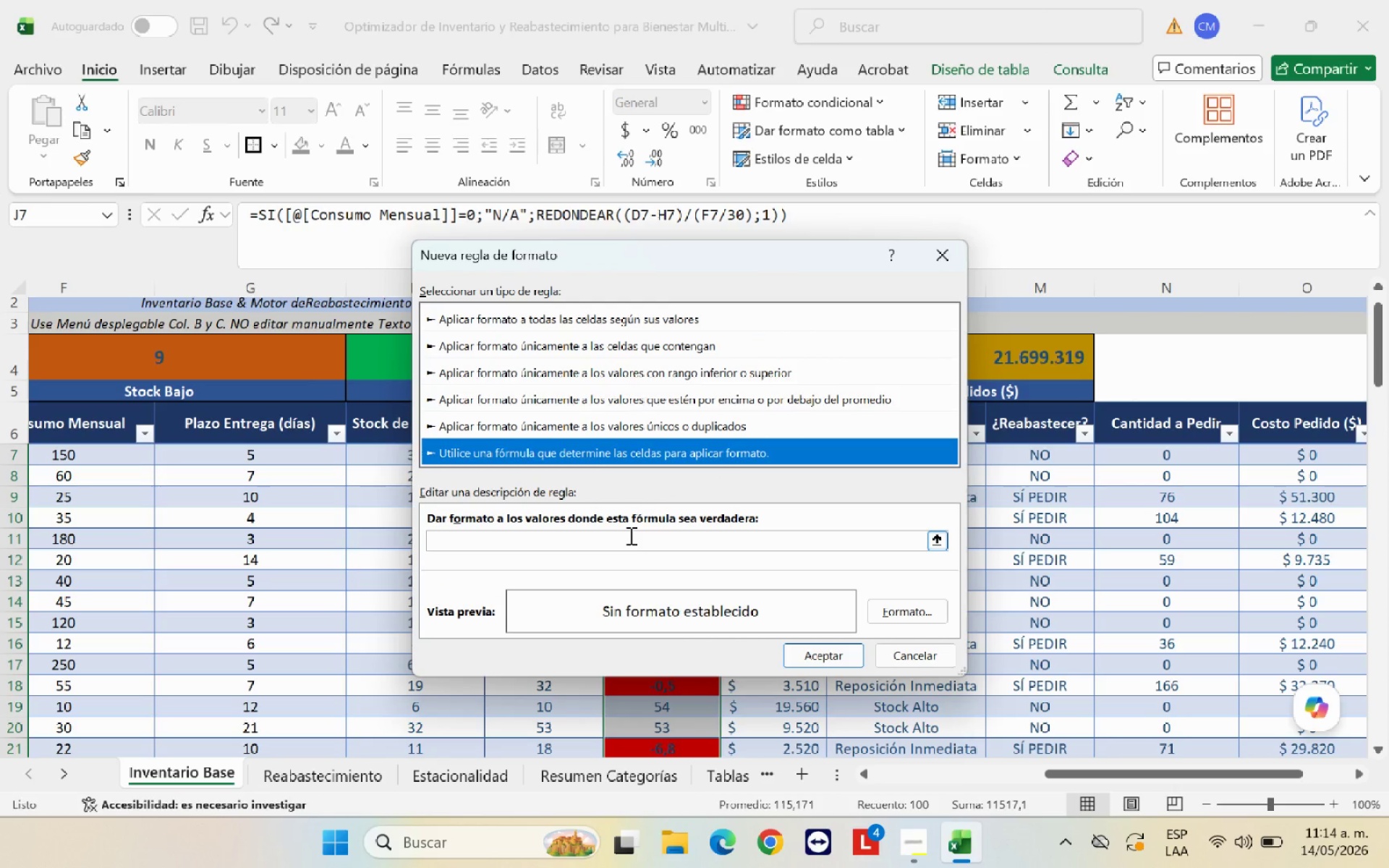 
left_click([629, 535])
 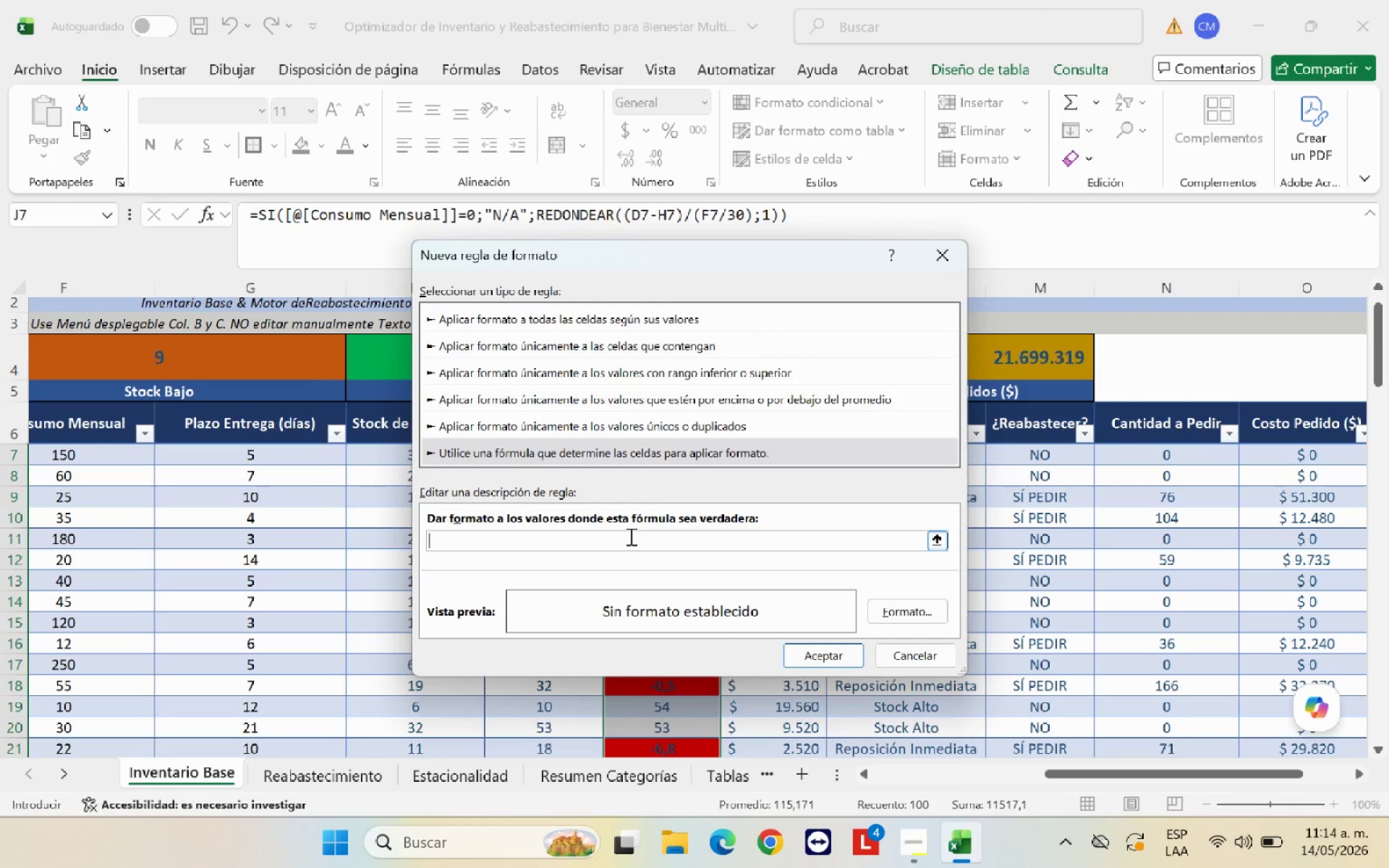 
type()Y*ESNUMERO*J7(<J7[Break])
key(Backspace)
type([Break])14<J7[Break]30()
 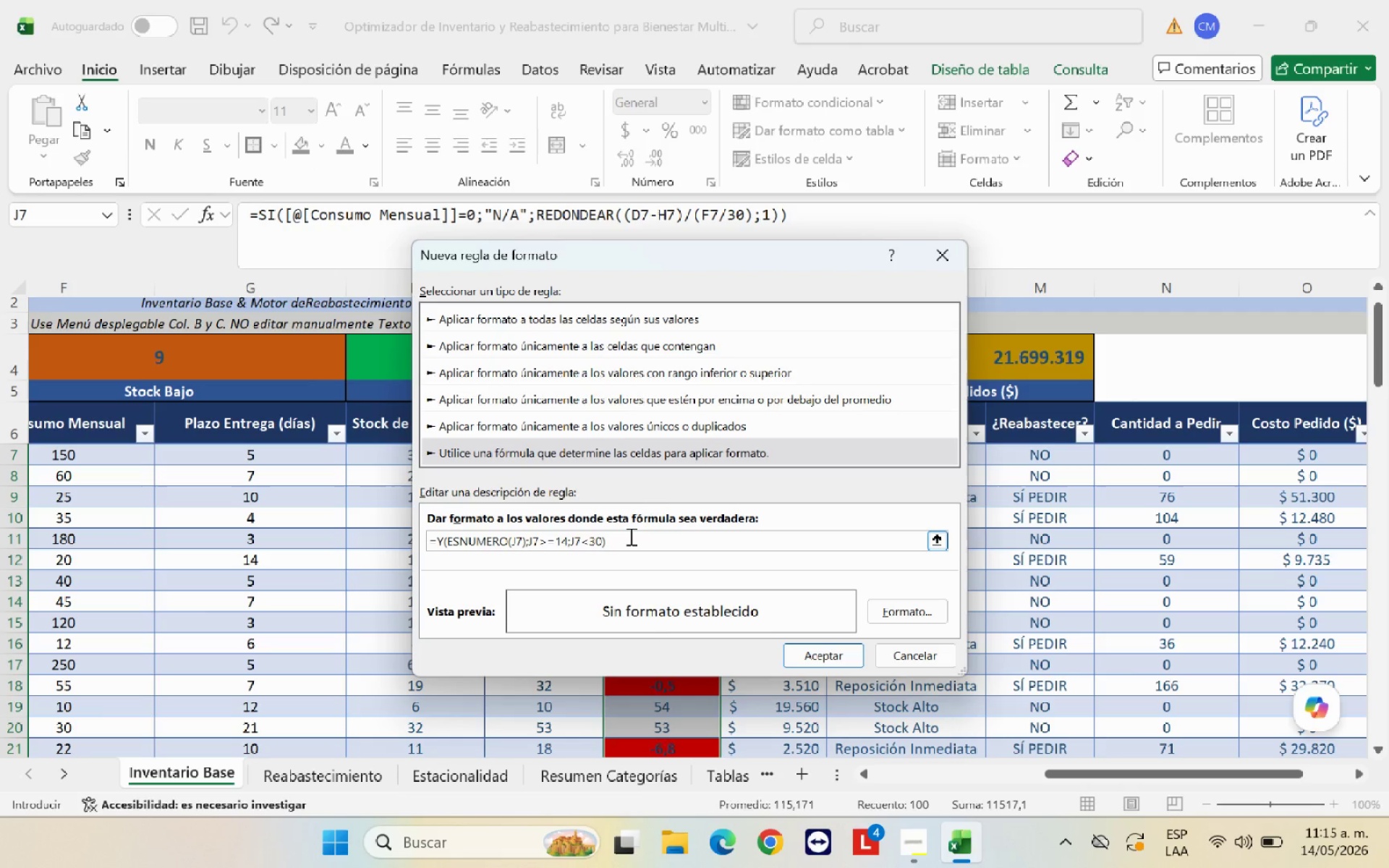 
left_click([893, 616])
 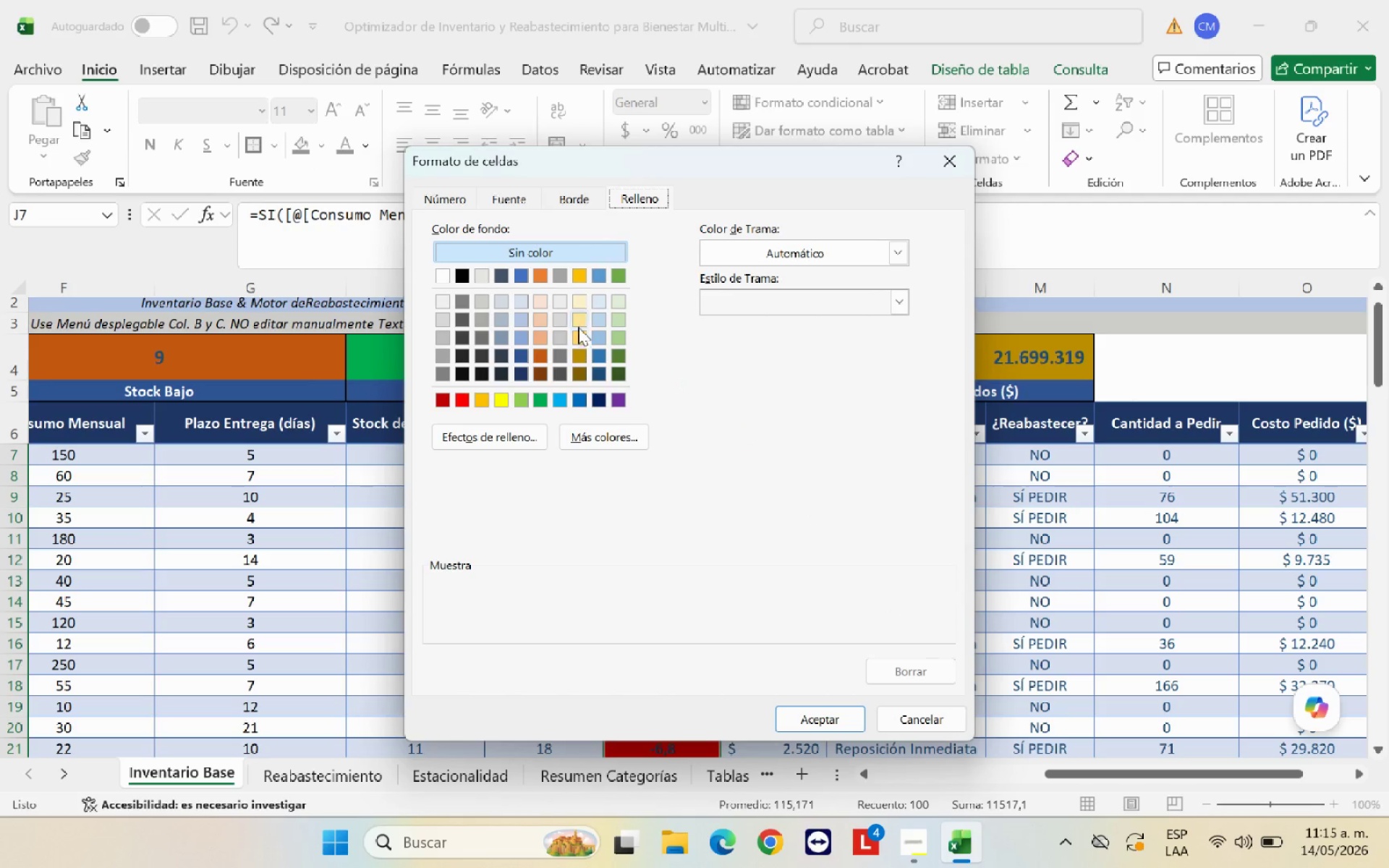 
left_click([579, 322])
 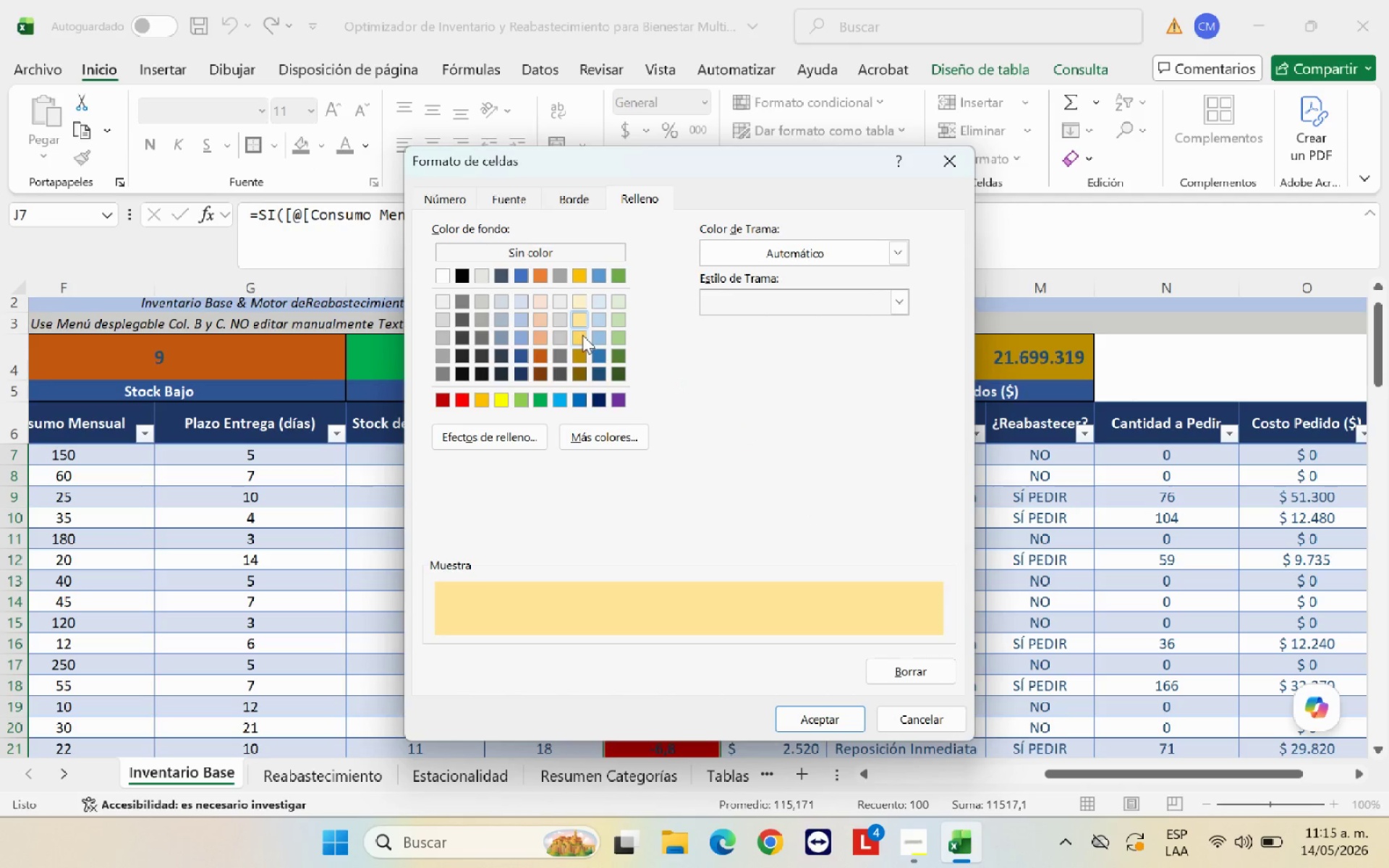 
left_click([582, 335])
 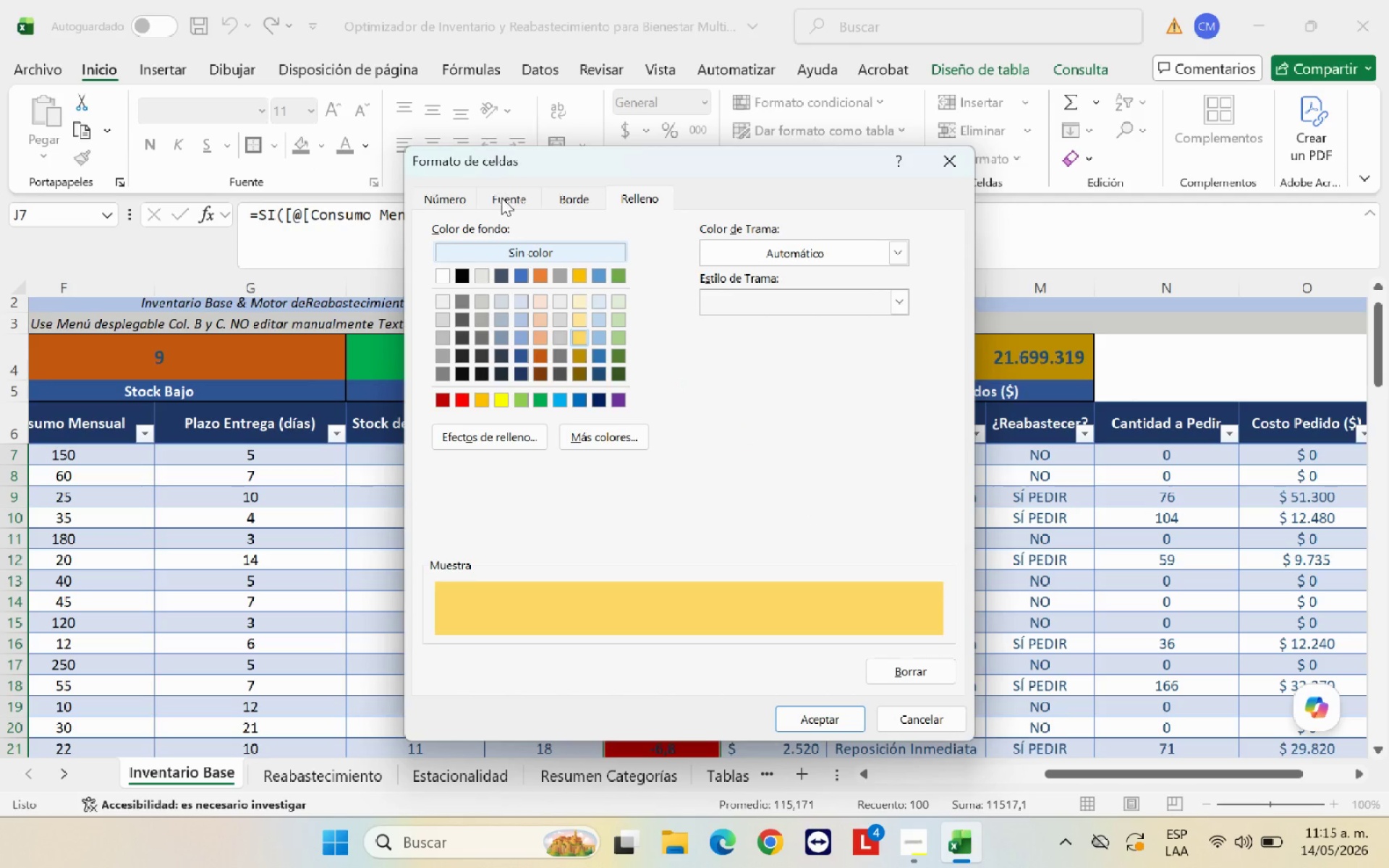 
left_click([504, 198])
 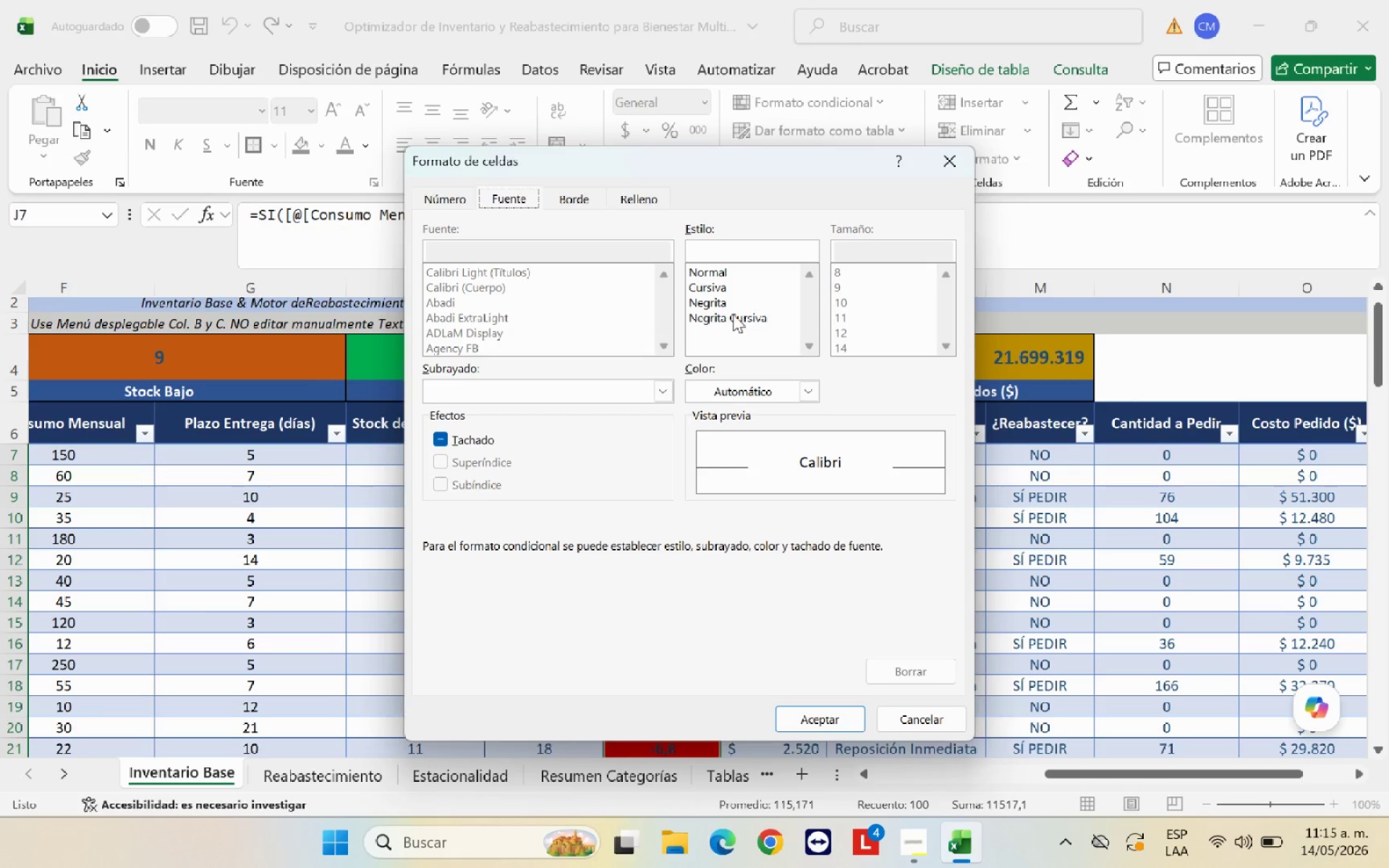 
left_click([739, 301])
 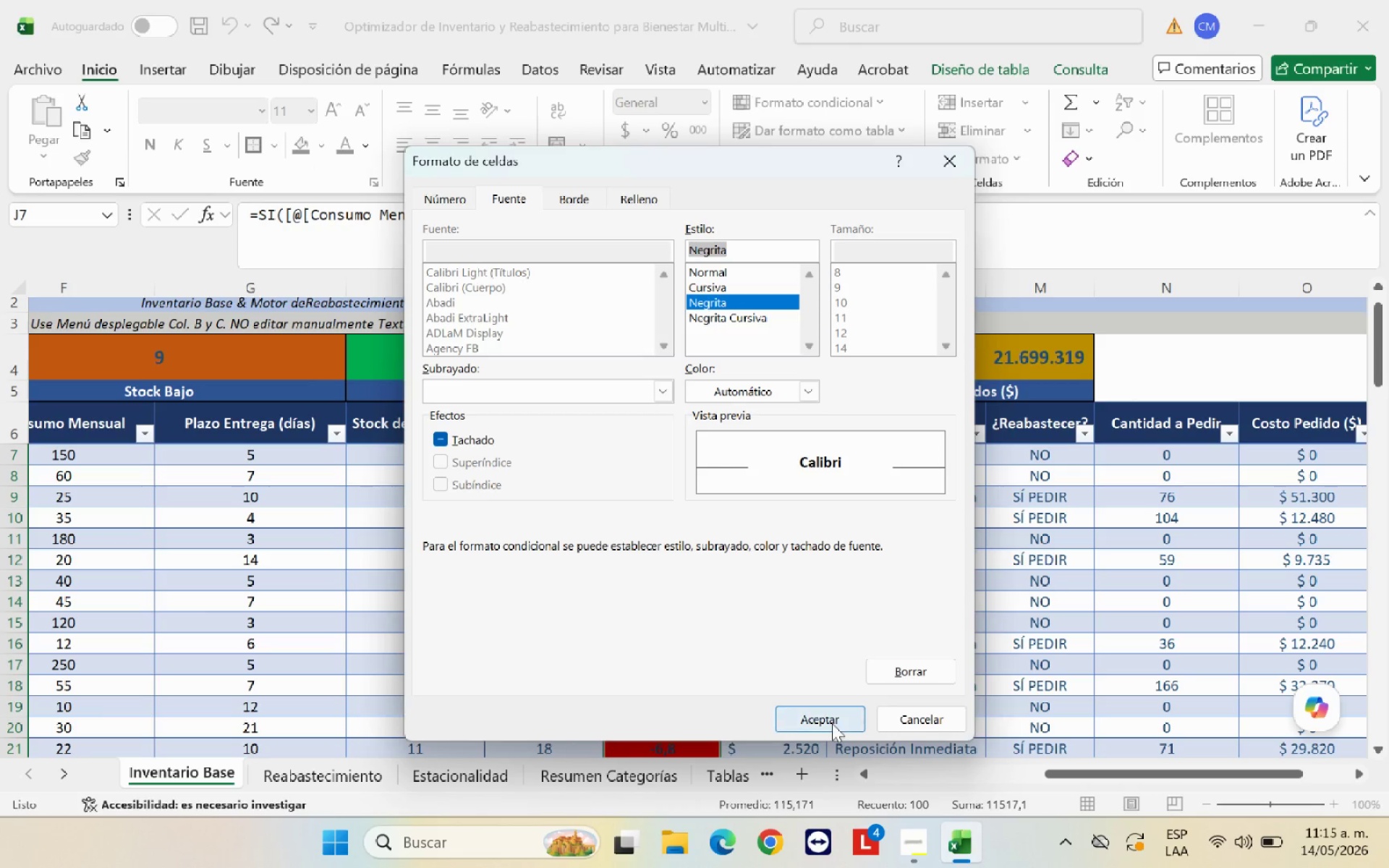 
left_click([830, 724])
 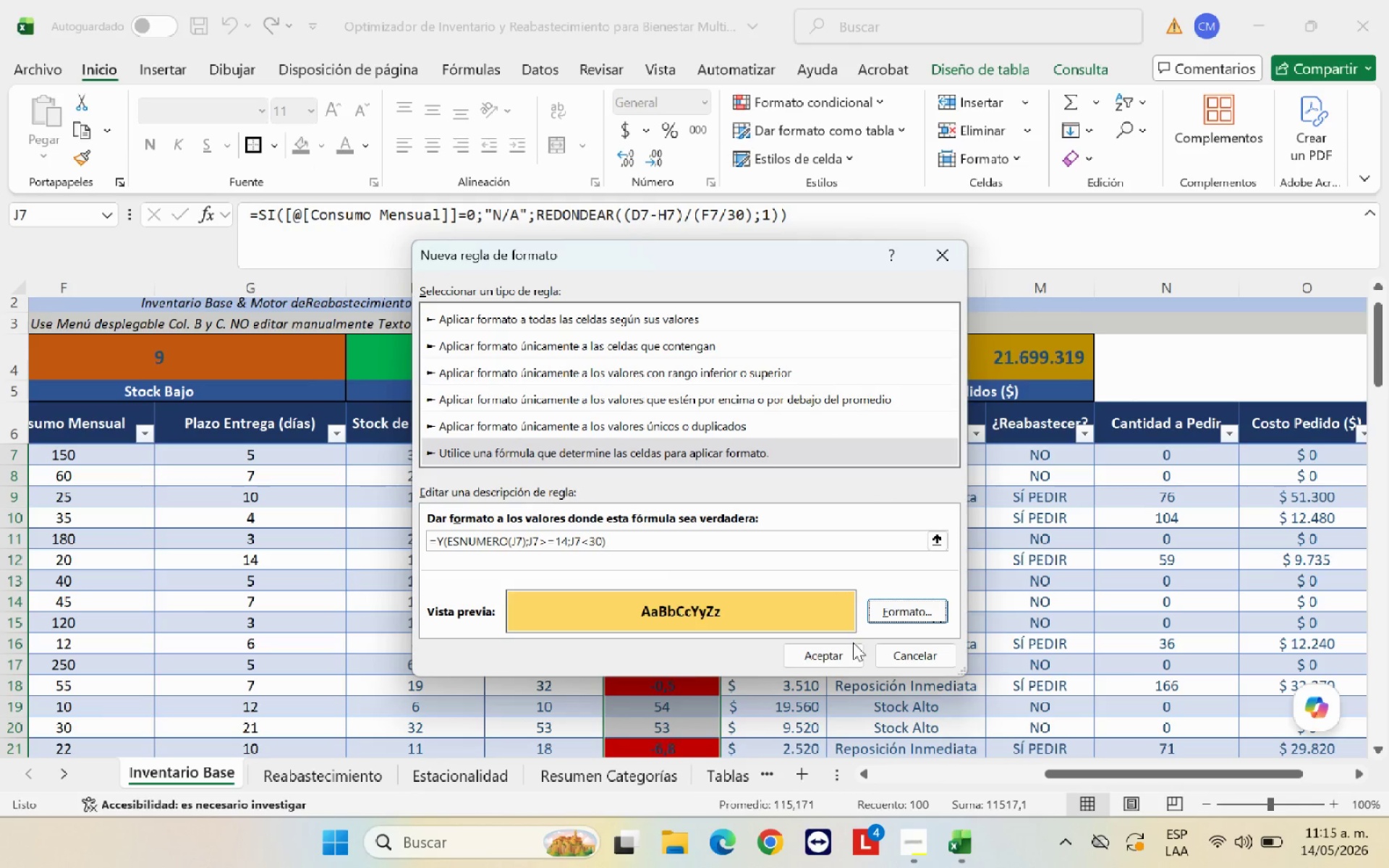 
left_click([838, 655])
 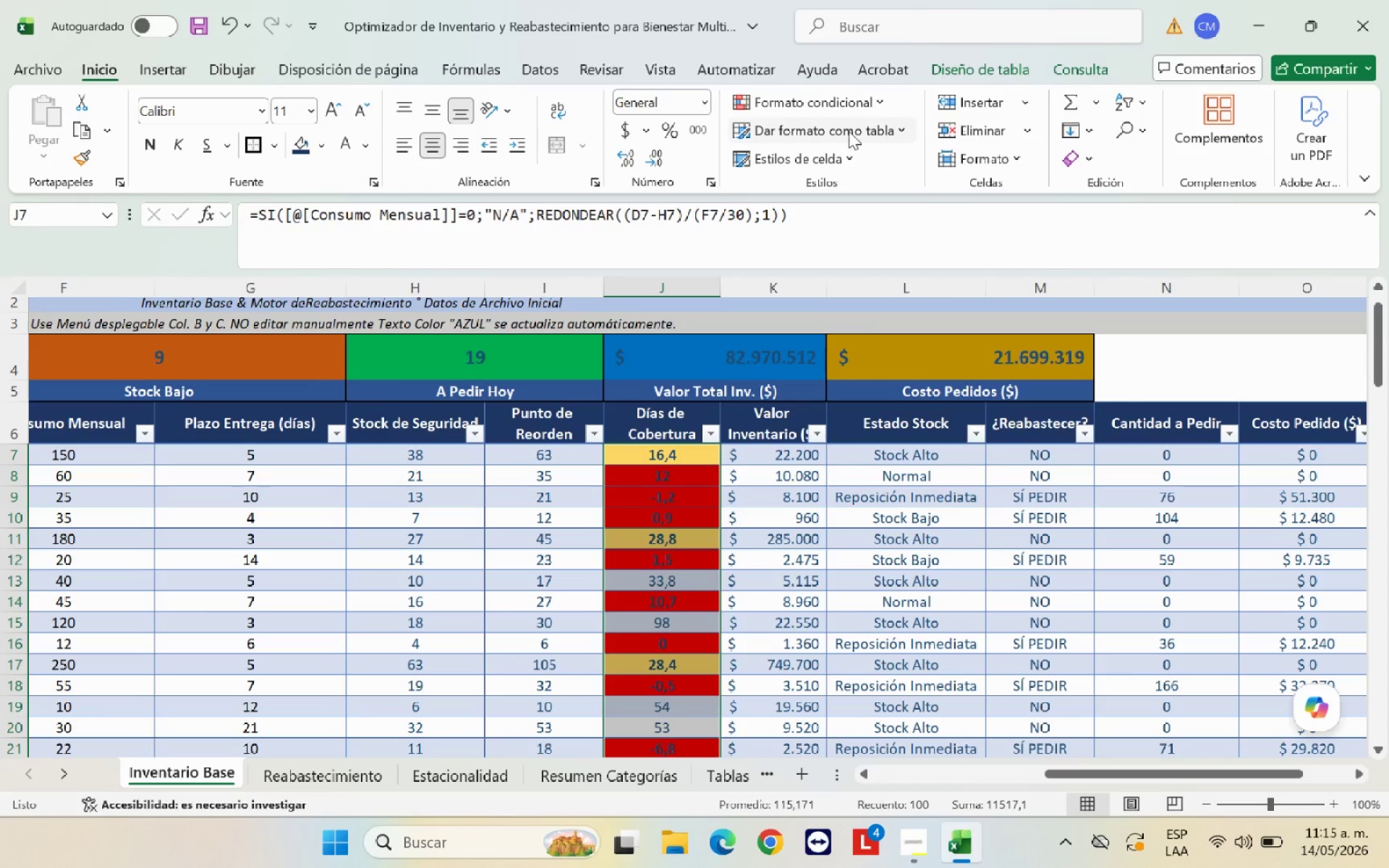 
left_click([863, 107])
 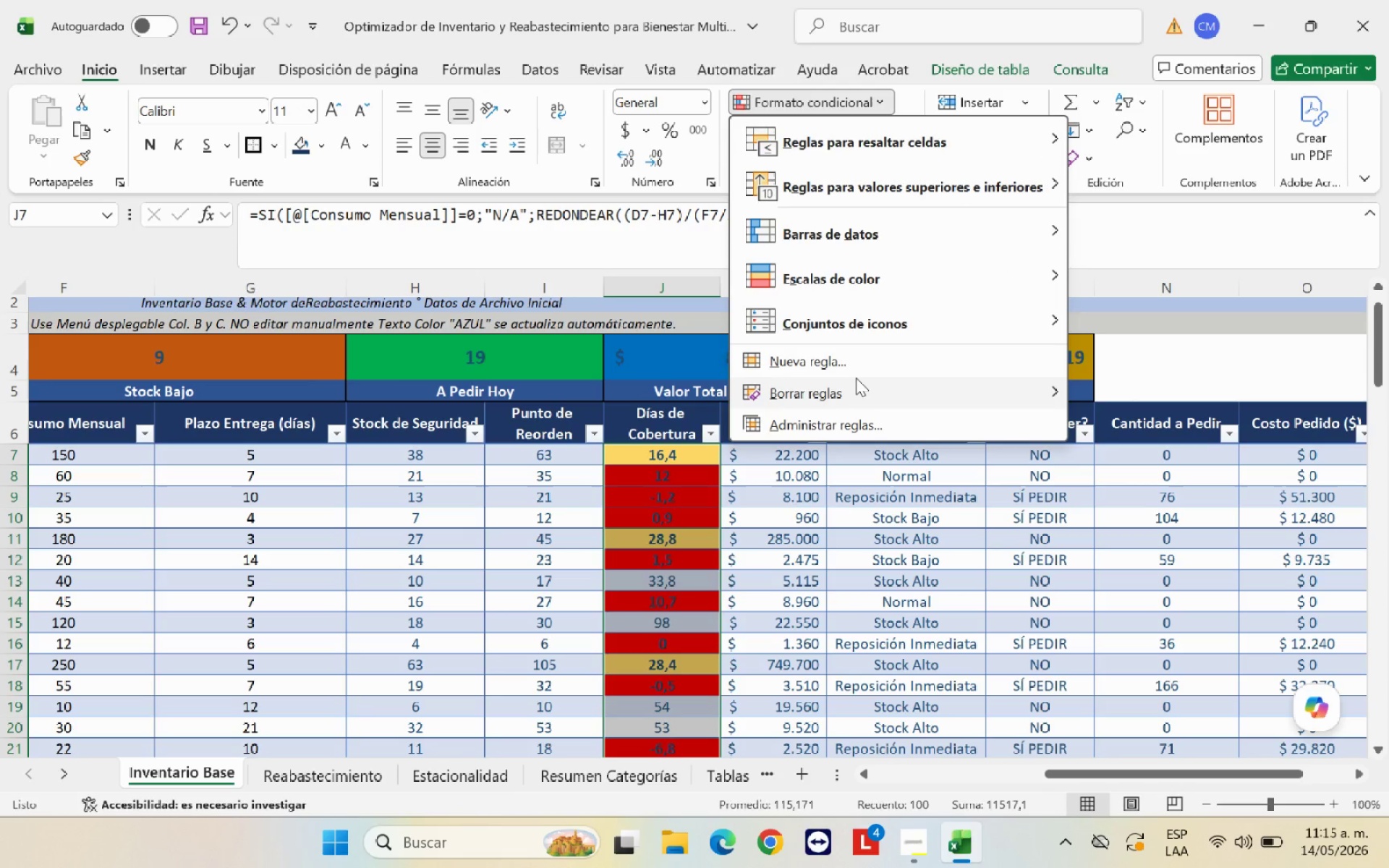 
left_click([854, 365])
 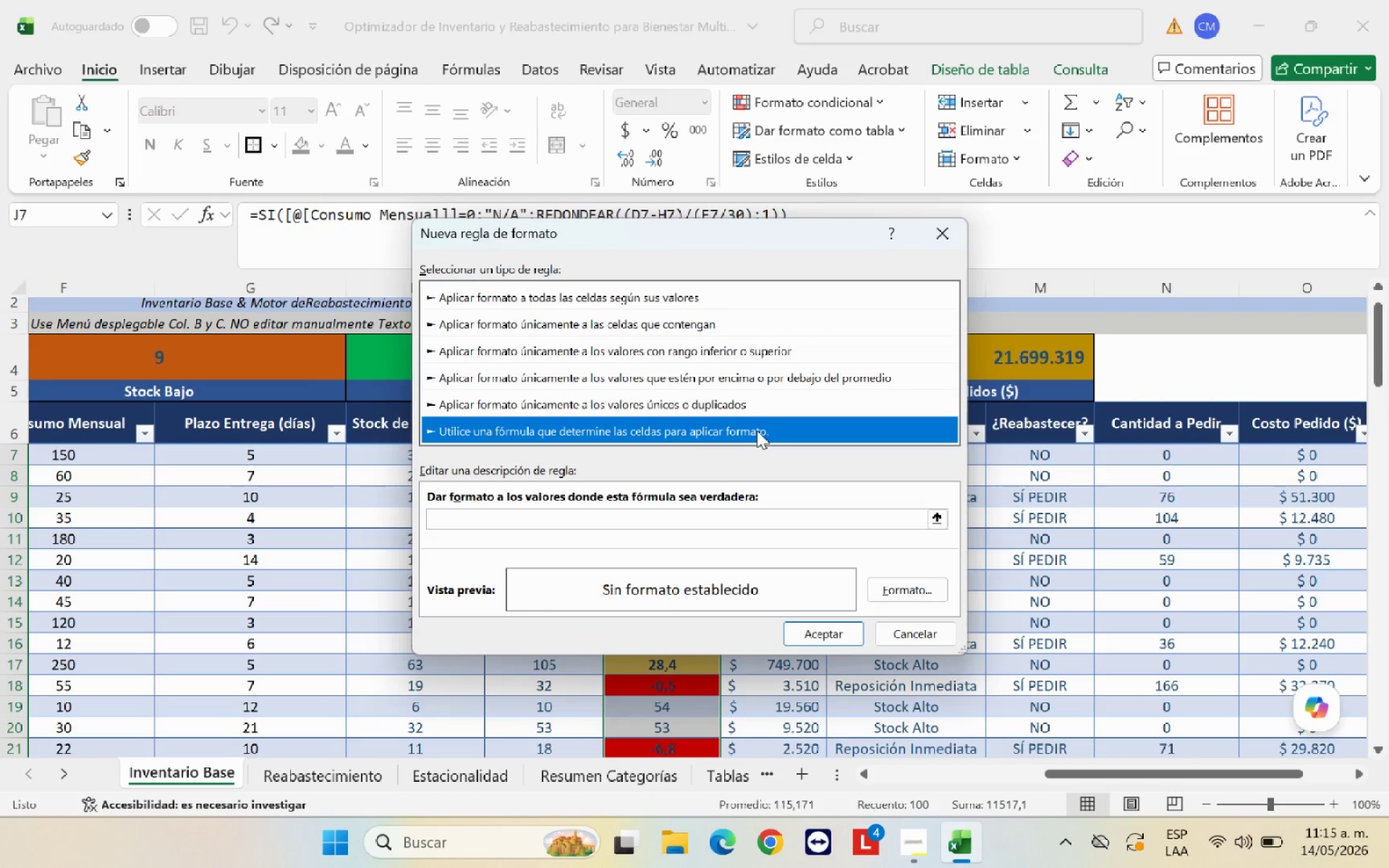 
left_click([672, 522])
 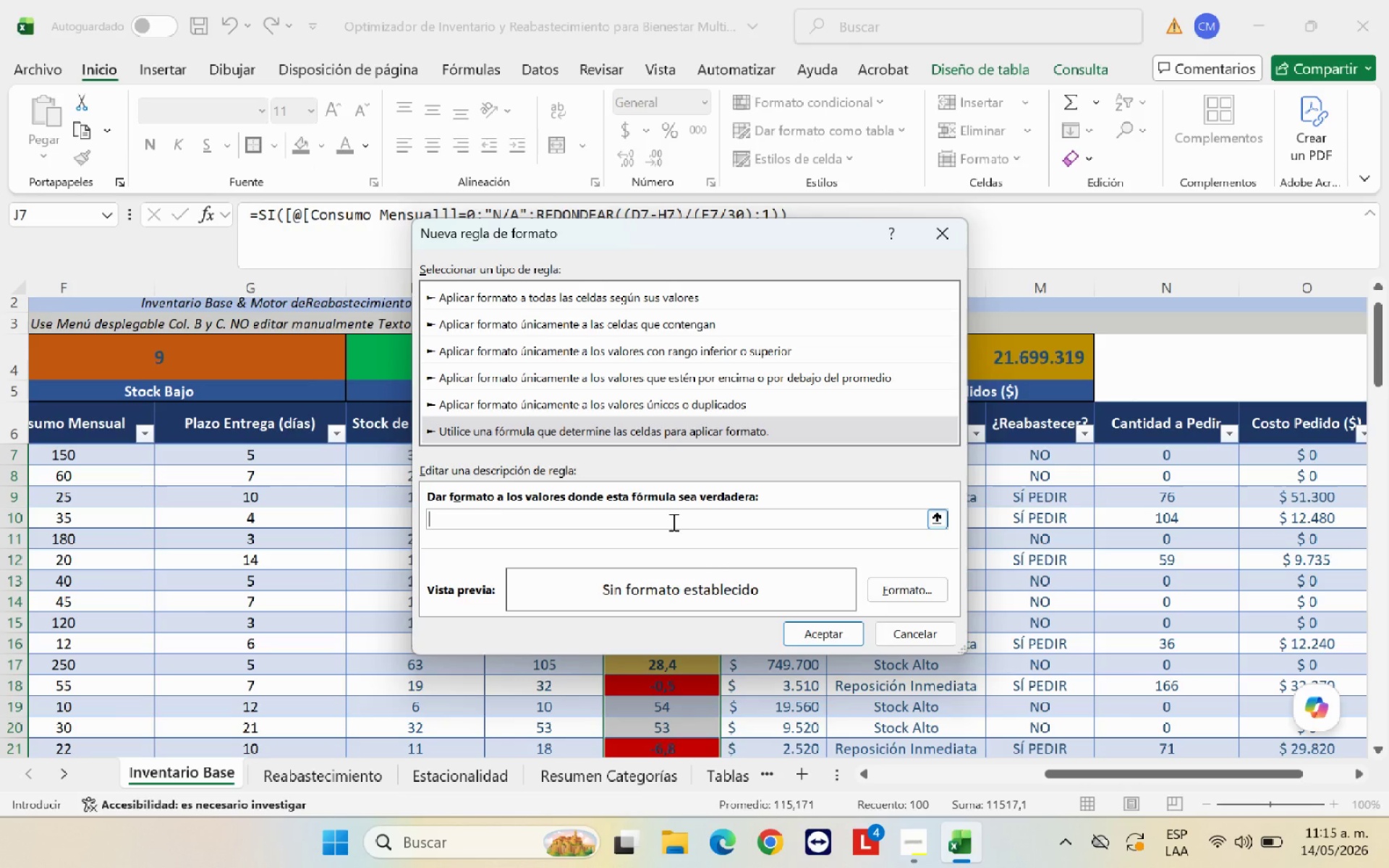 
type()Y*ESNUMERO)
 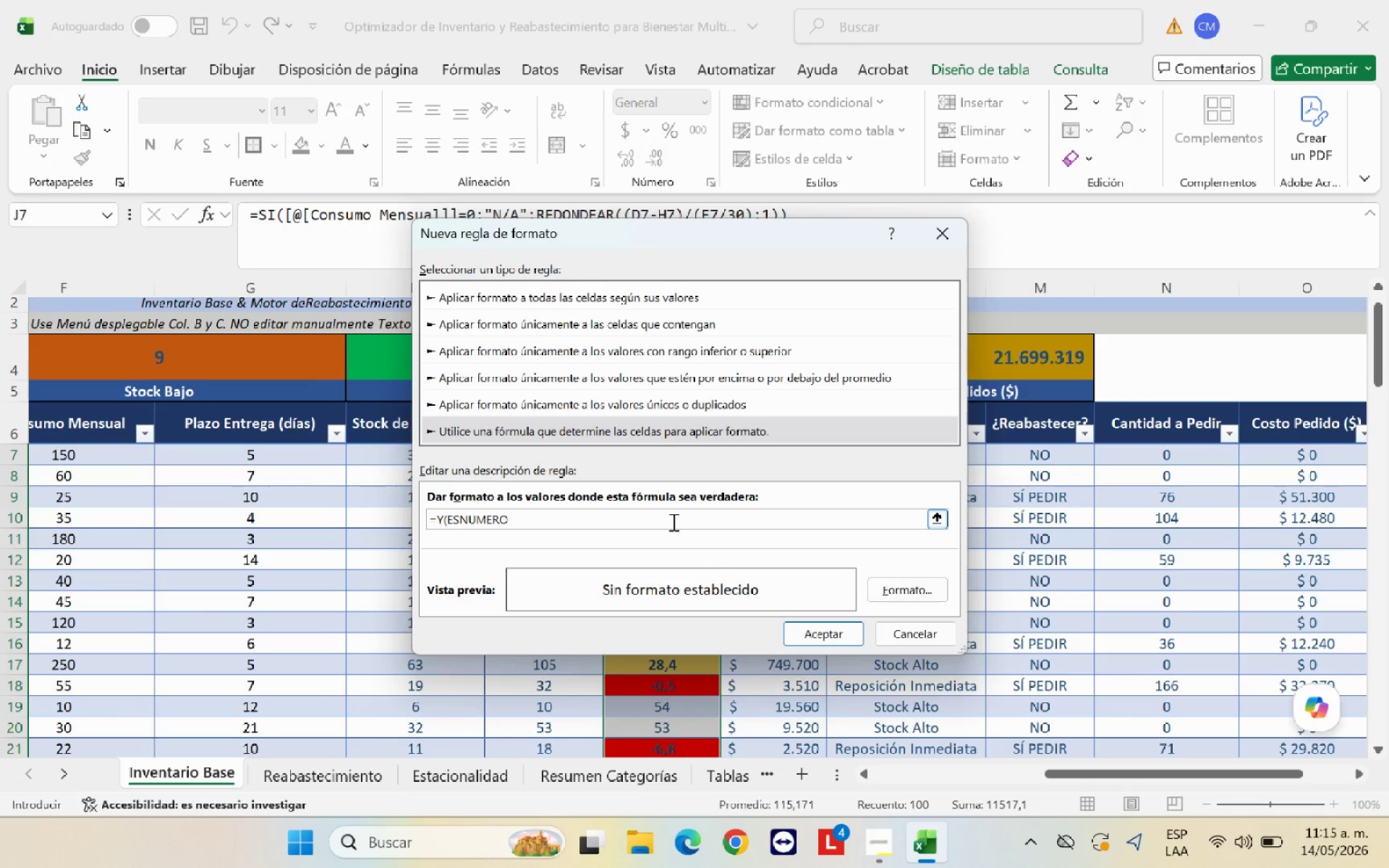 
hold_key(key=ShiftRight, duration=0.61)
 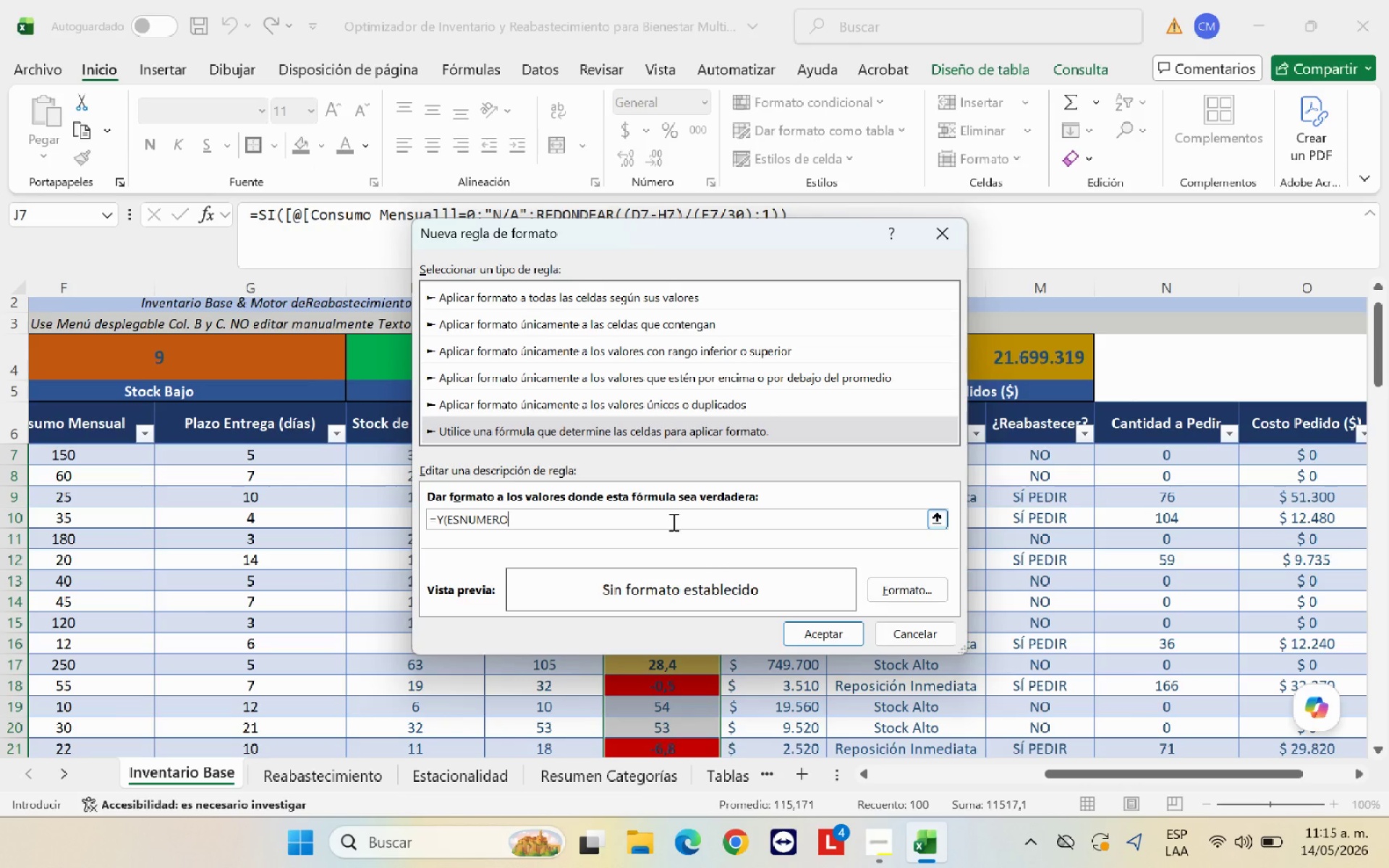 
type(*J7(<J7[Break])30()
 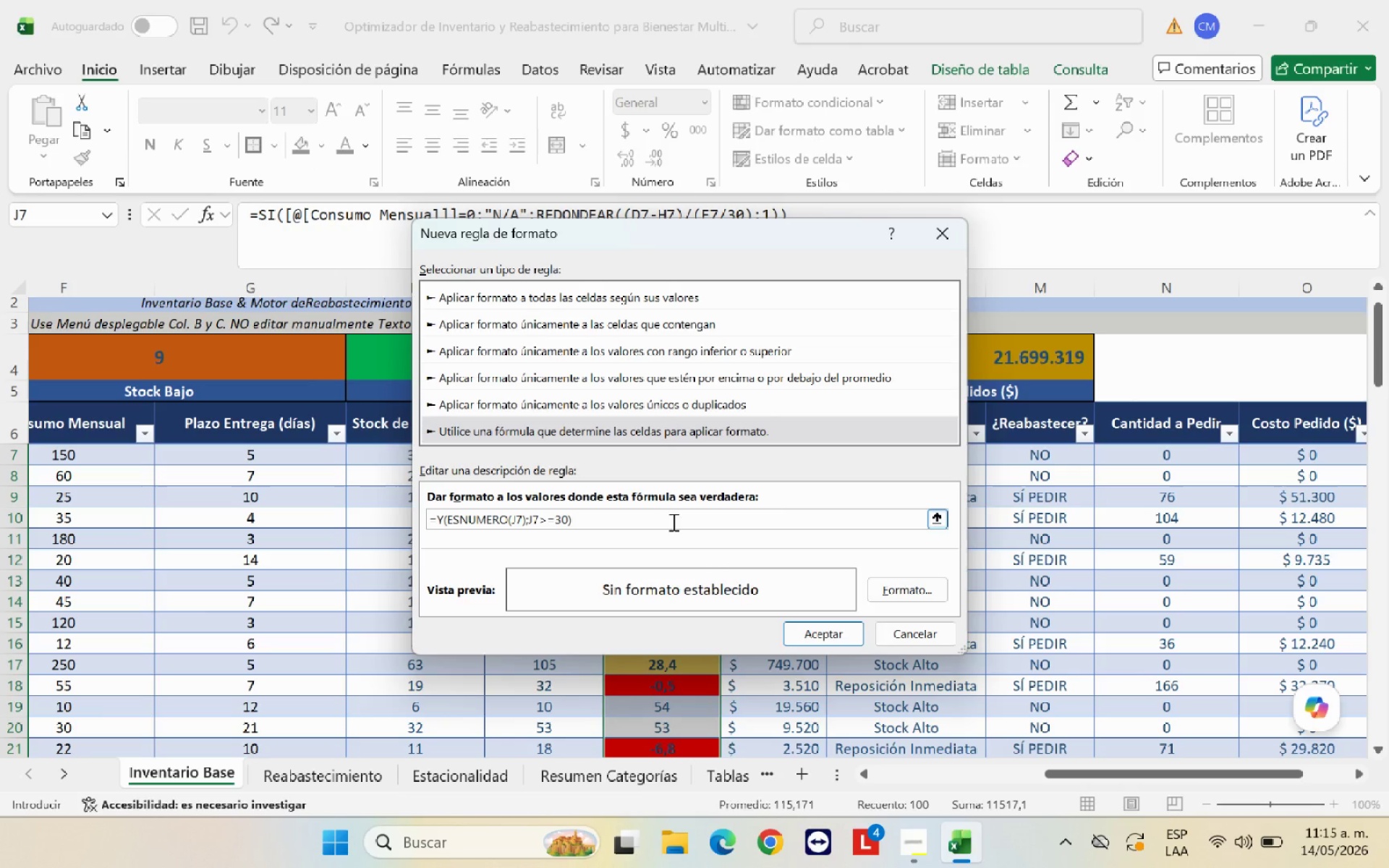 
left_click([922, 584])
 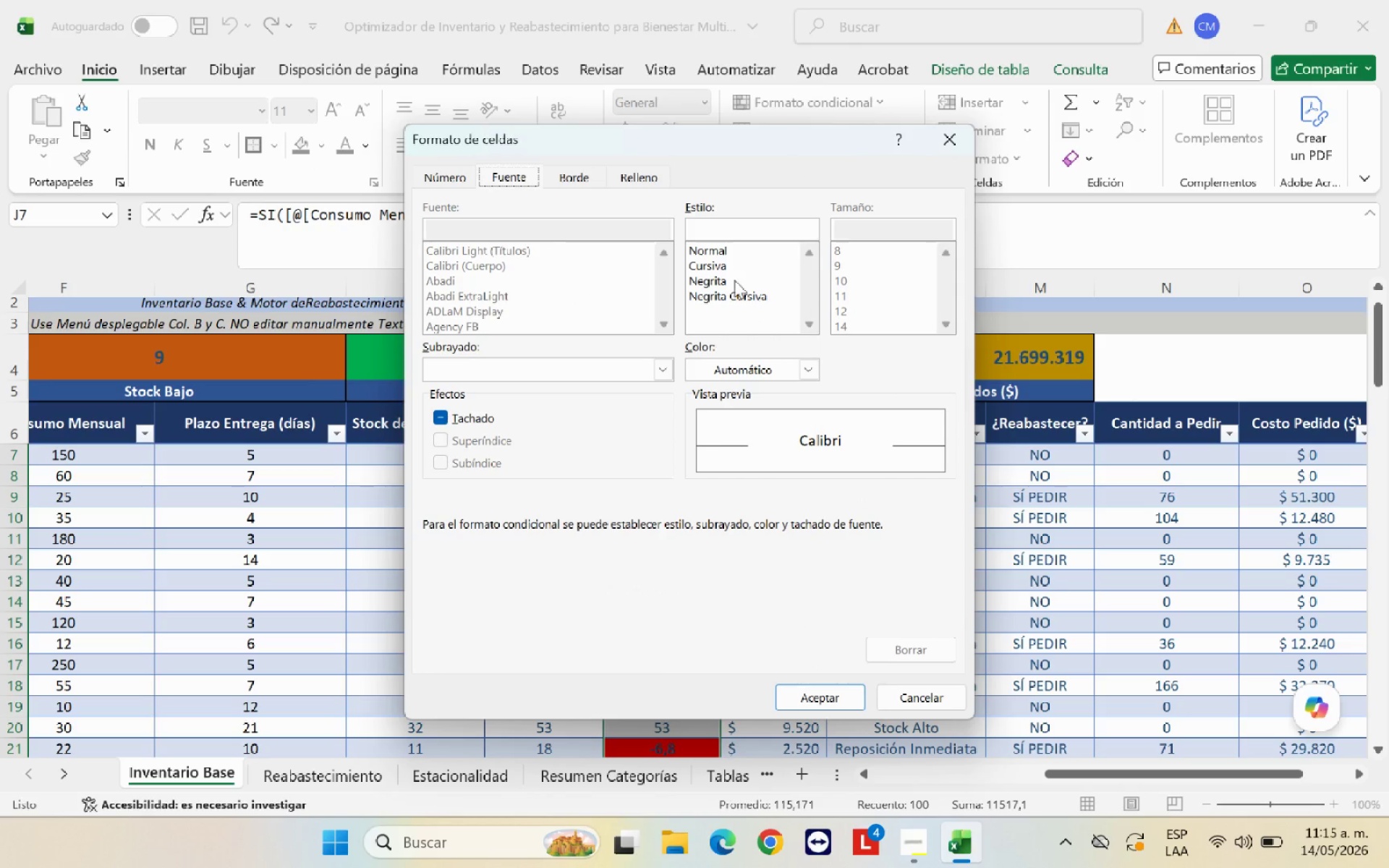 
left_click([715, 275])
 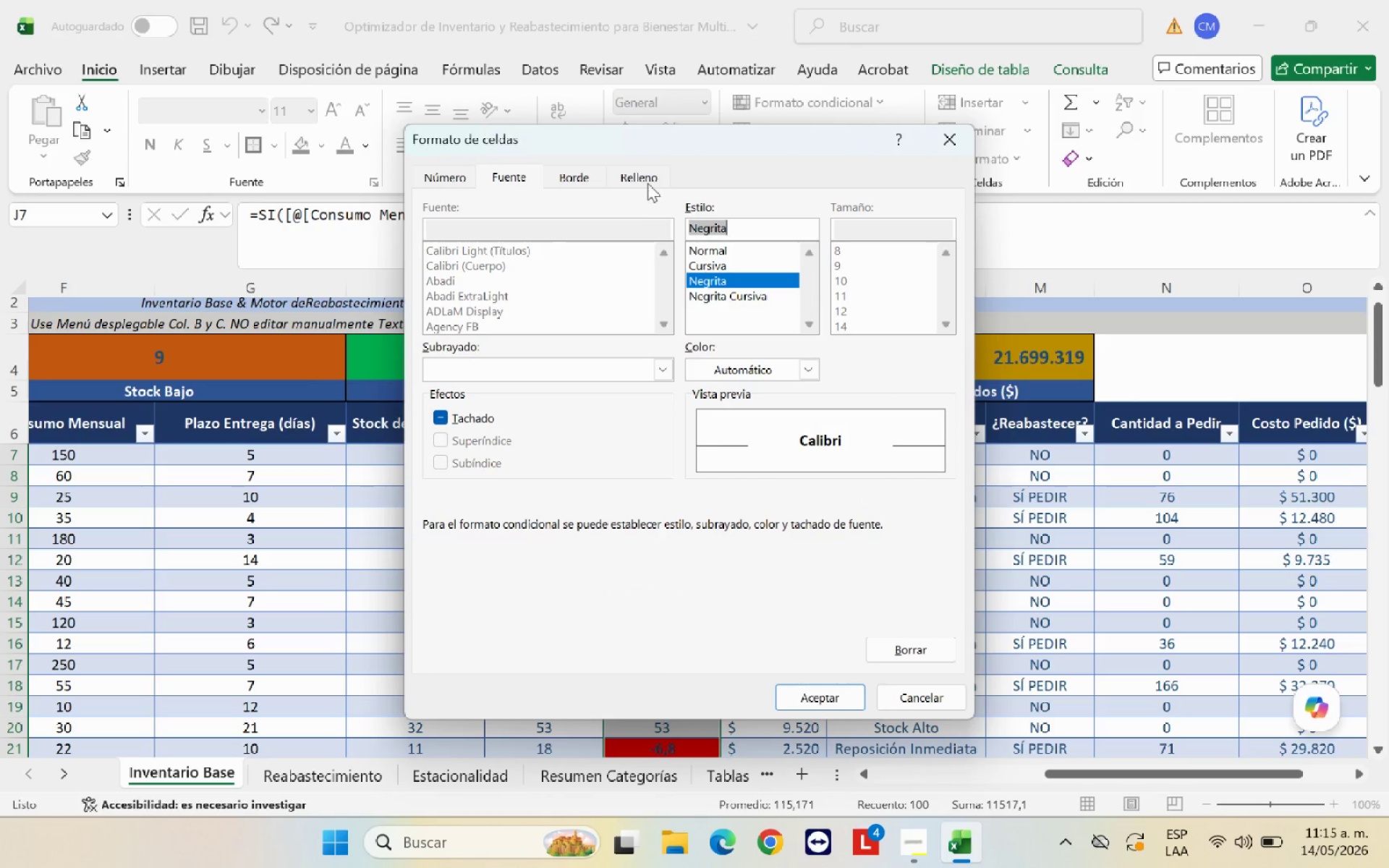 
left_click([647, 176])
 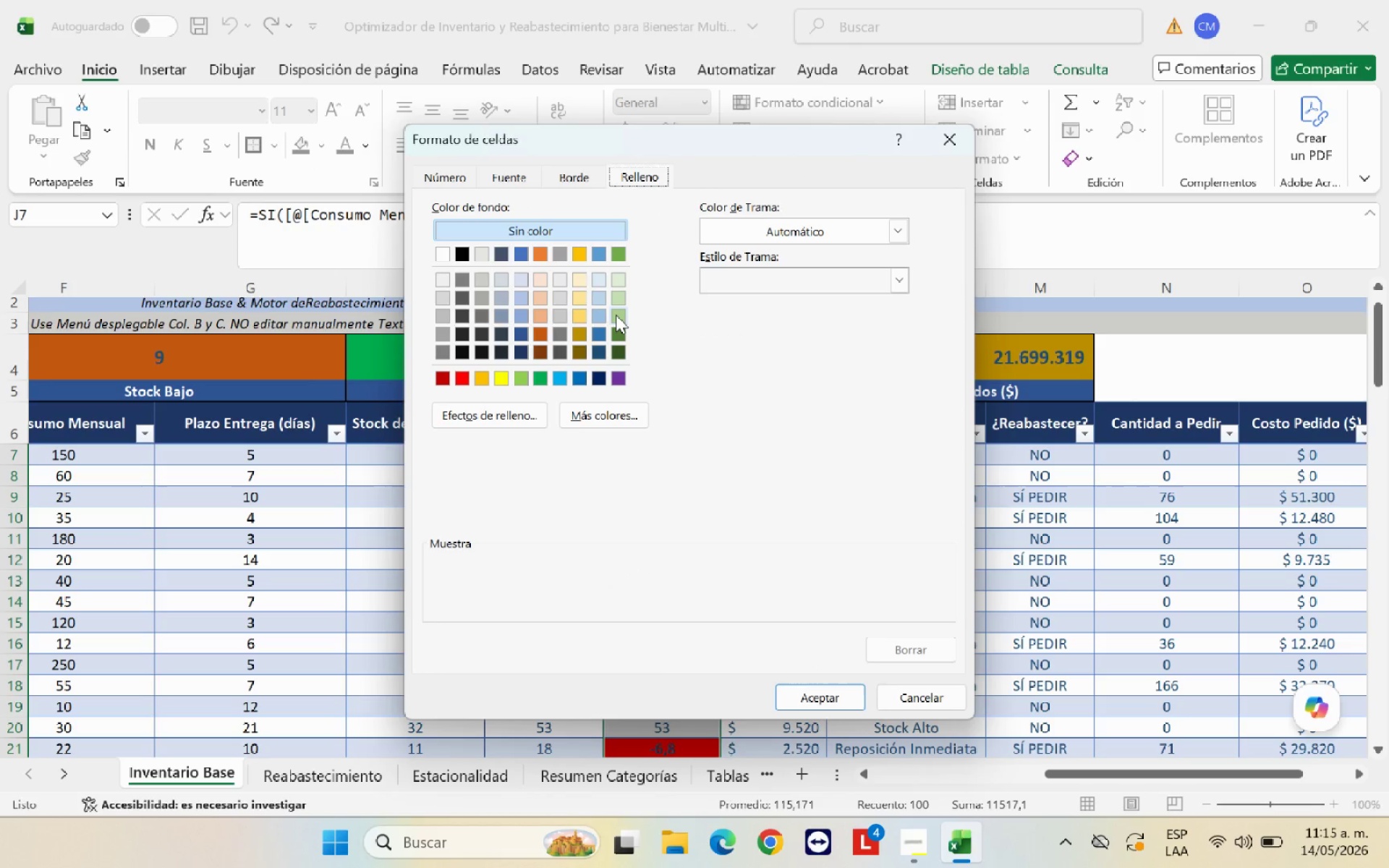 
left_click([616, 315])
 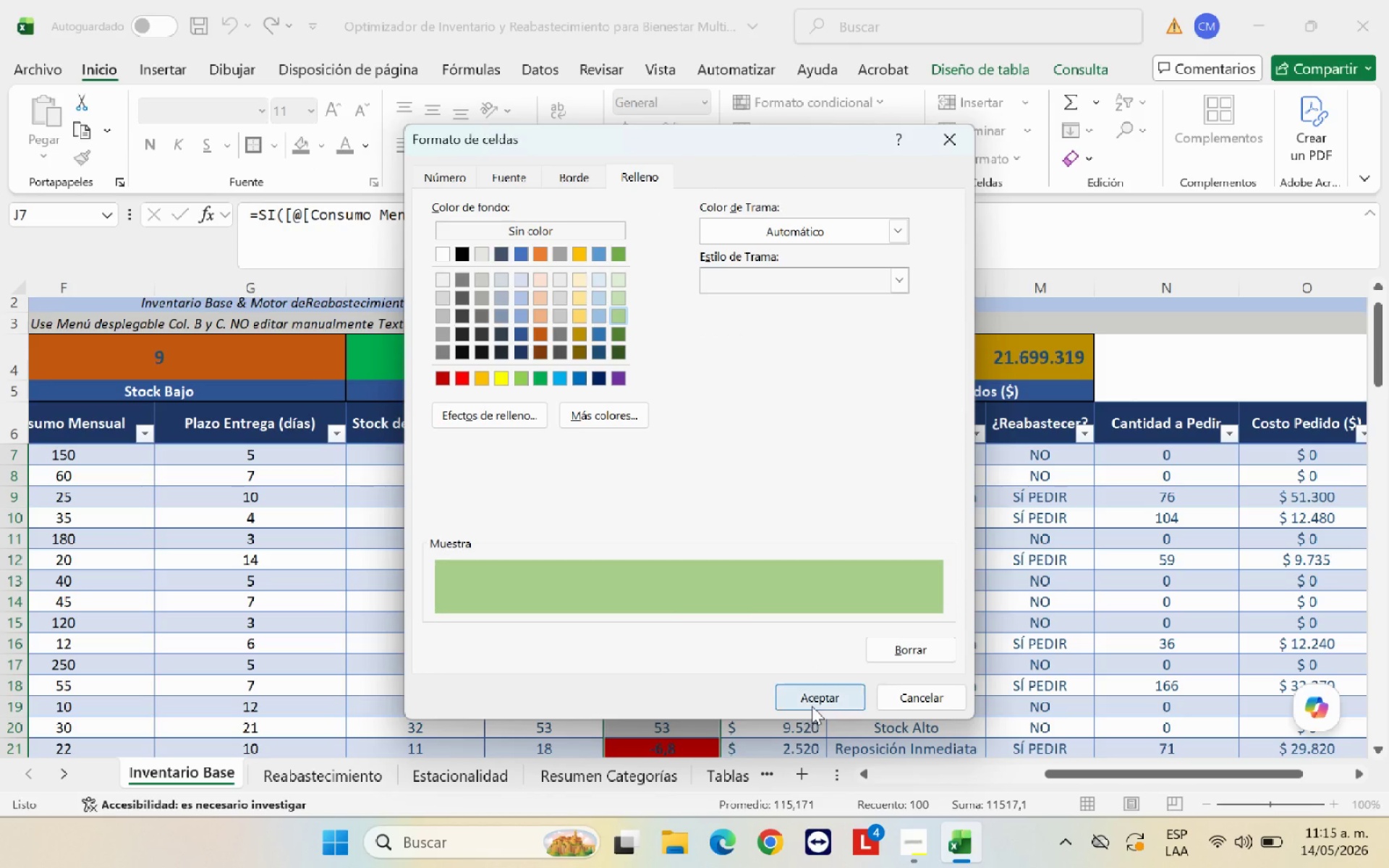 
left_click([812, 706])
 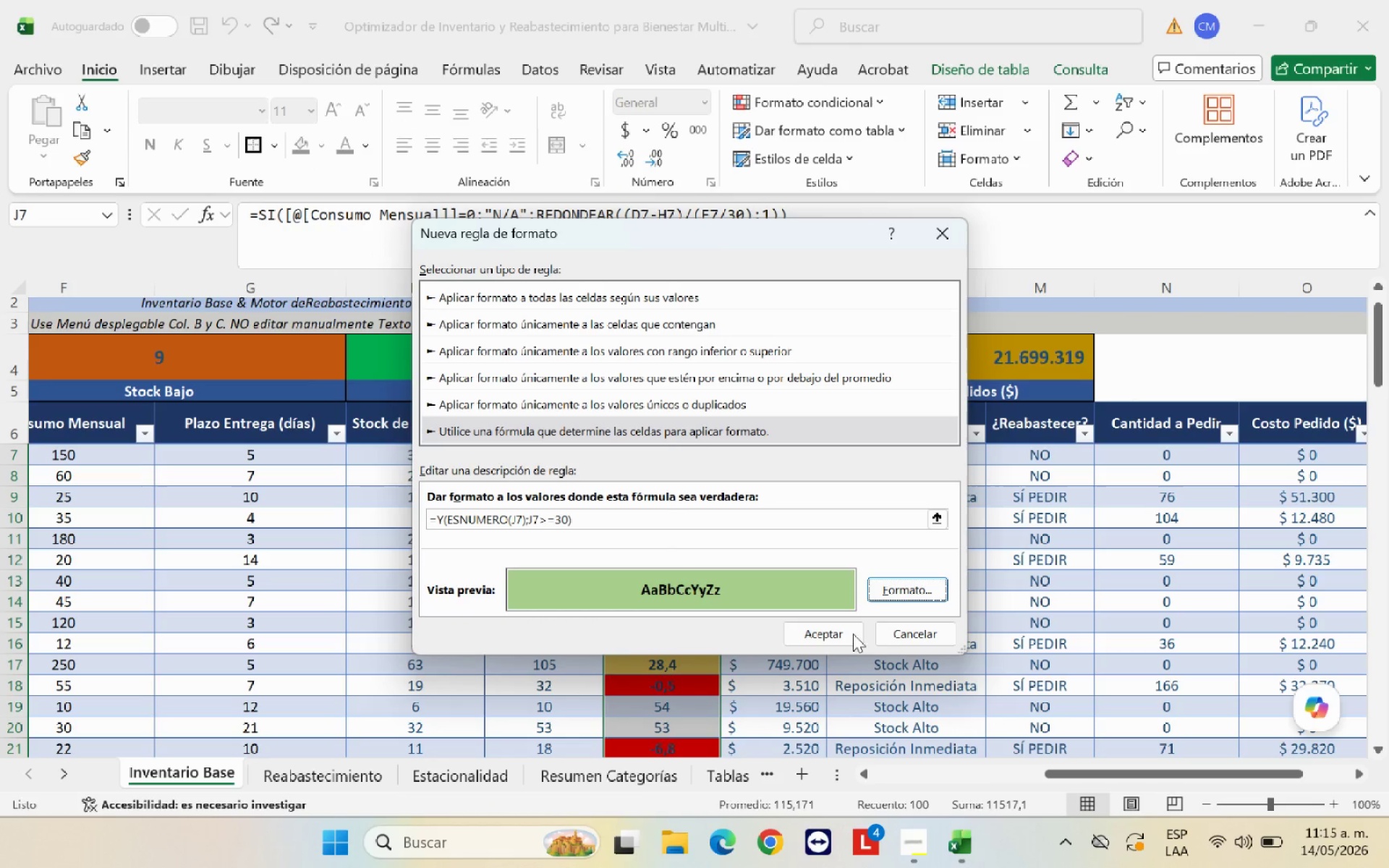 
left_click([844, 638])
 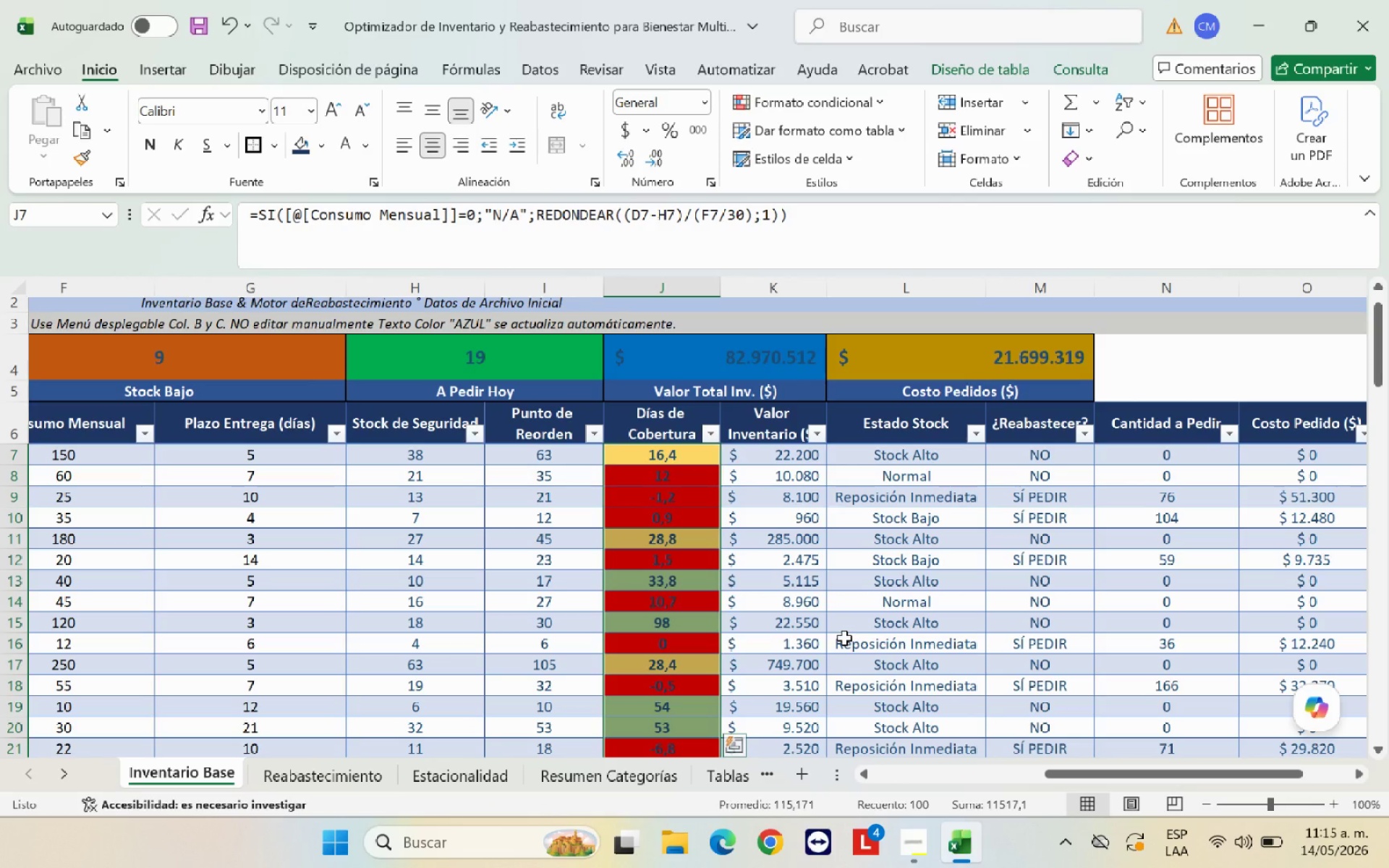 
wait(9.27)
 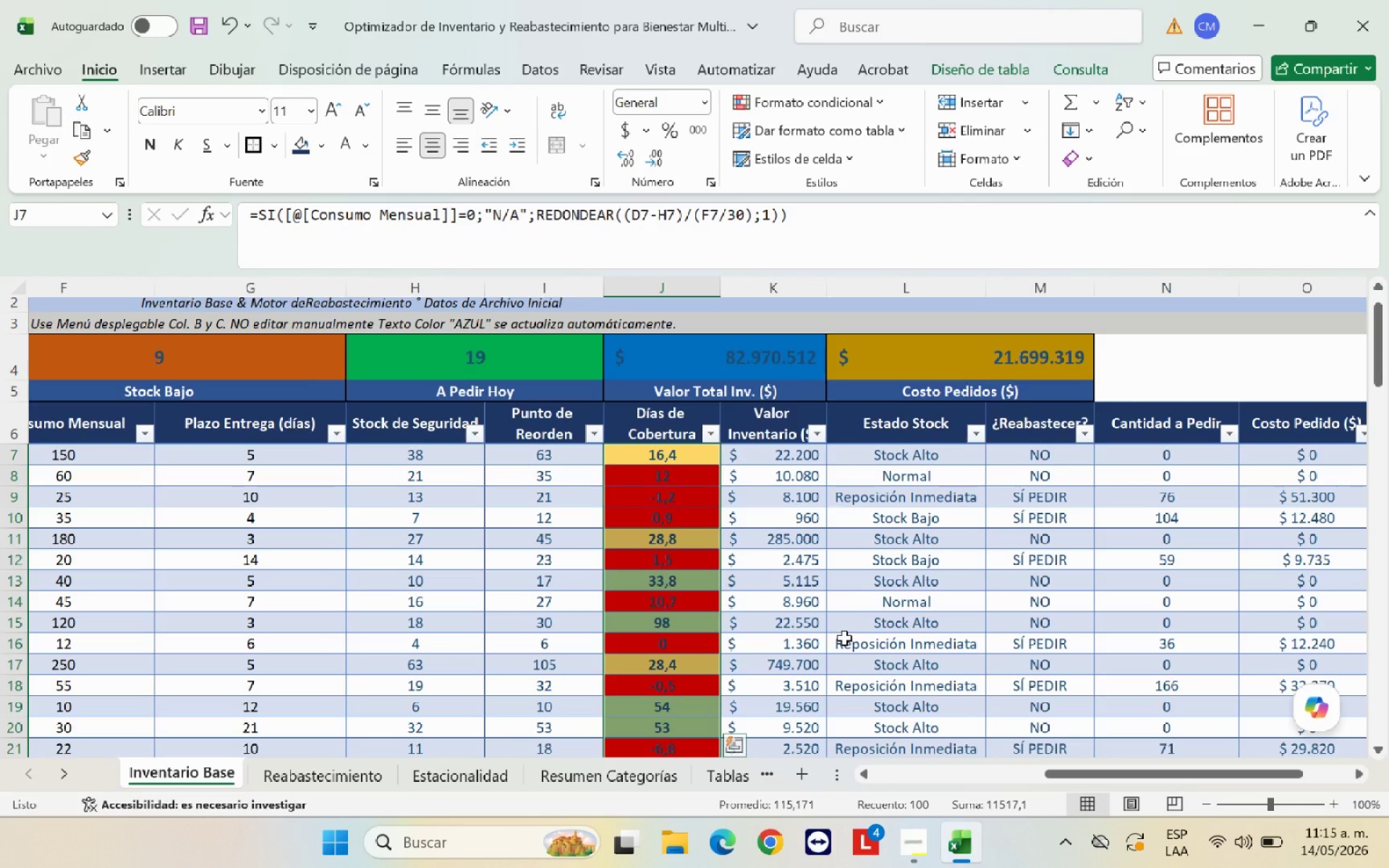 
left_click_drag(start_coordinate=[1085, 775], to_coordinate=[1249, 754])
 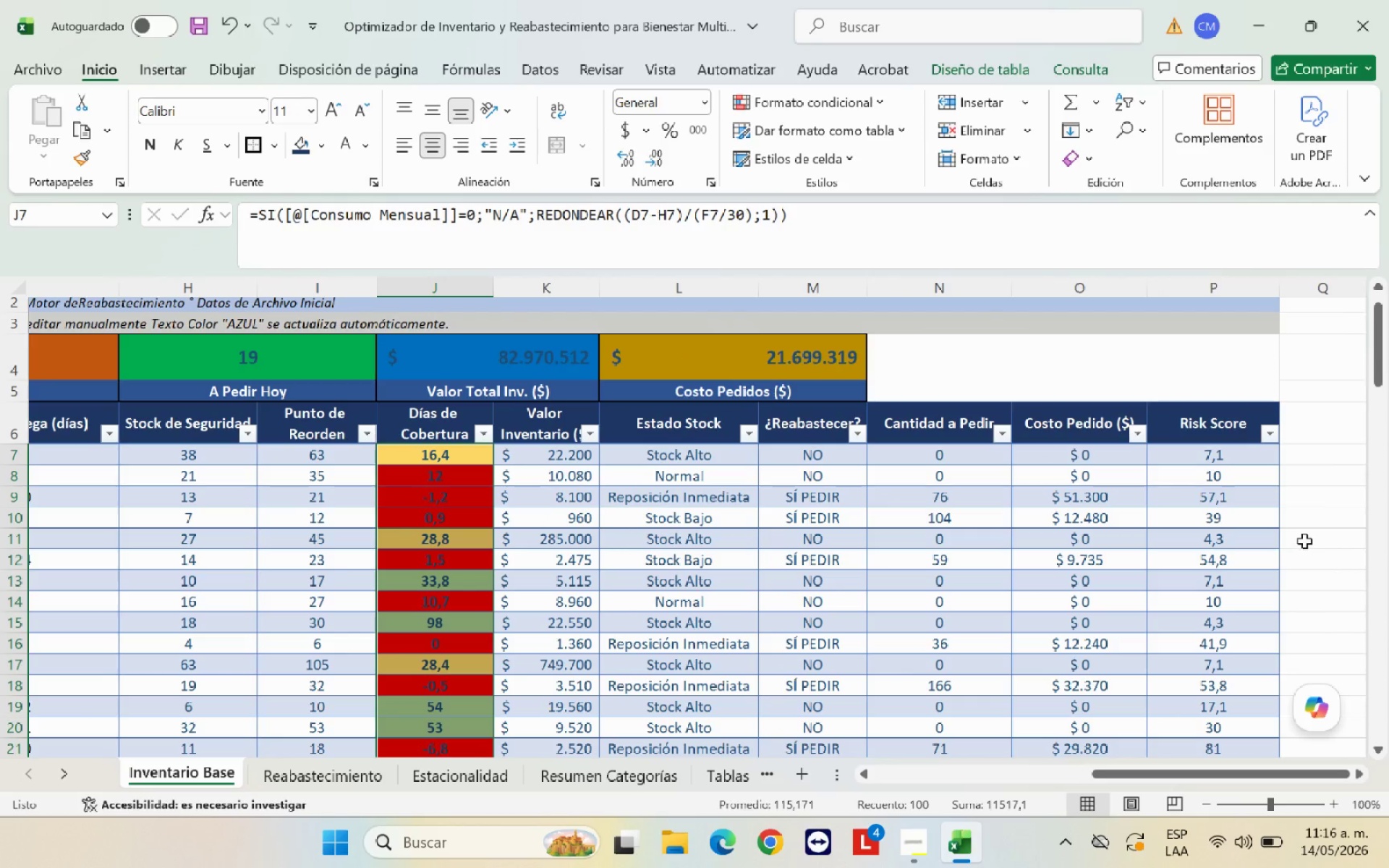 
left_click([1305, 540])
 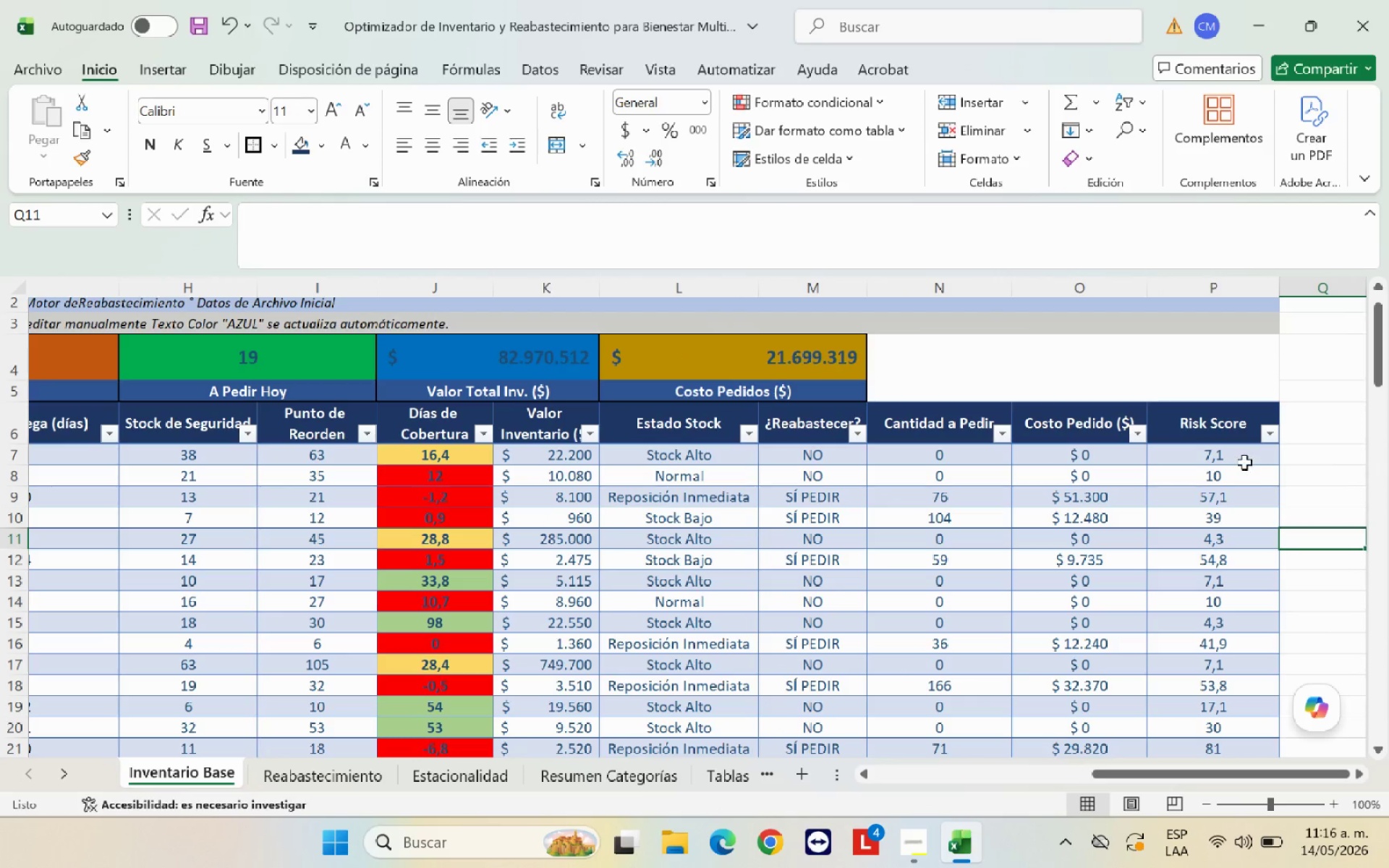 
left_click_drag(start_coordinate=[1244, 461], to_coordinate=[1243, 705])
 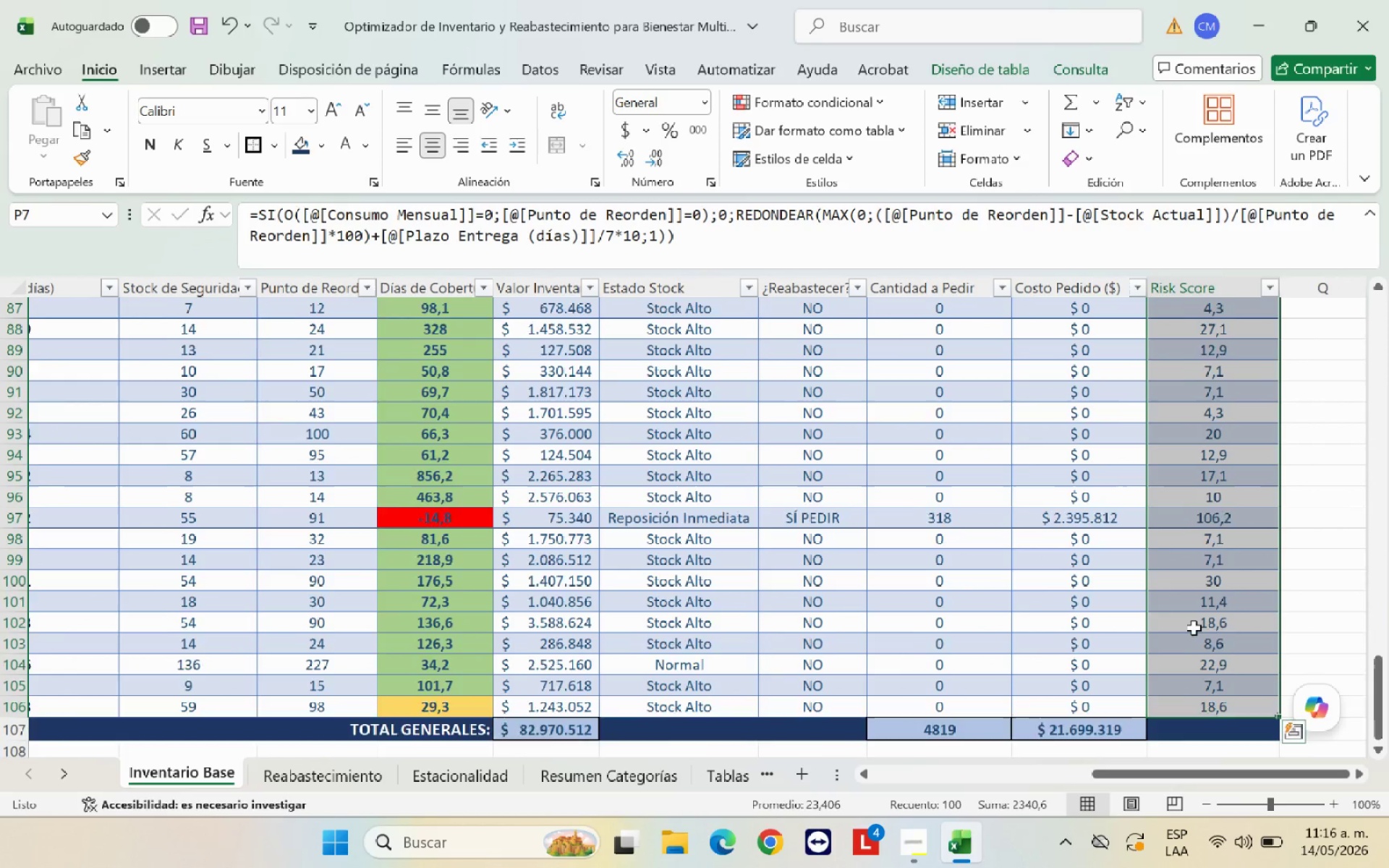 
scroll: coordinate [1210, 594], scroll_direction: up, amount: 30.0
 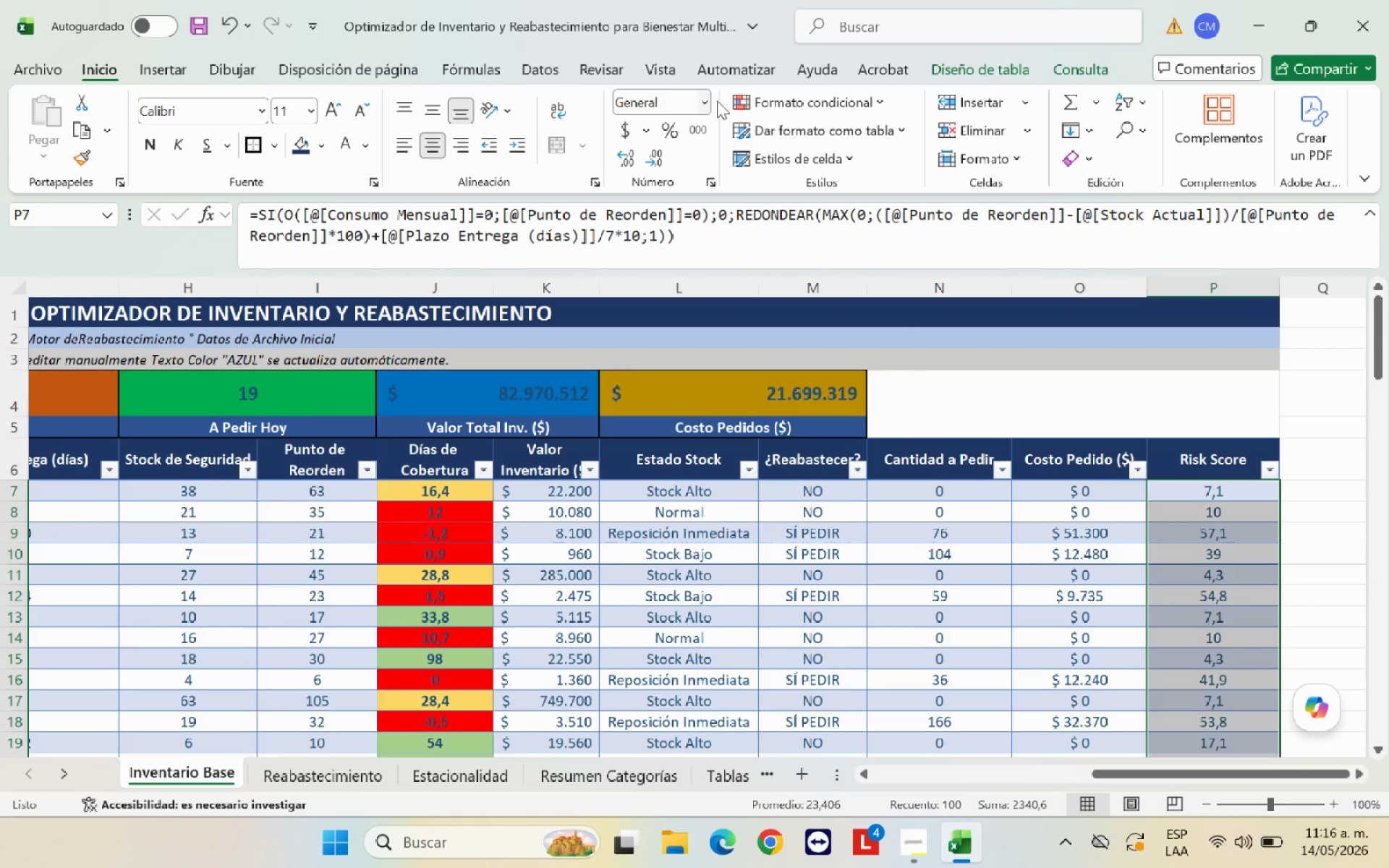 
left_click([776, 105])
 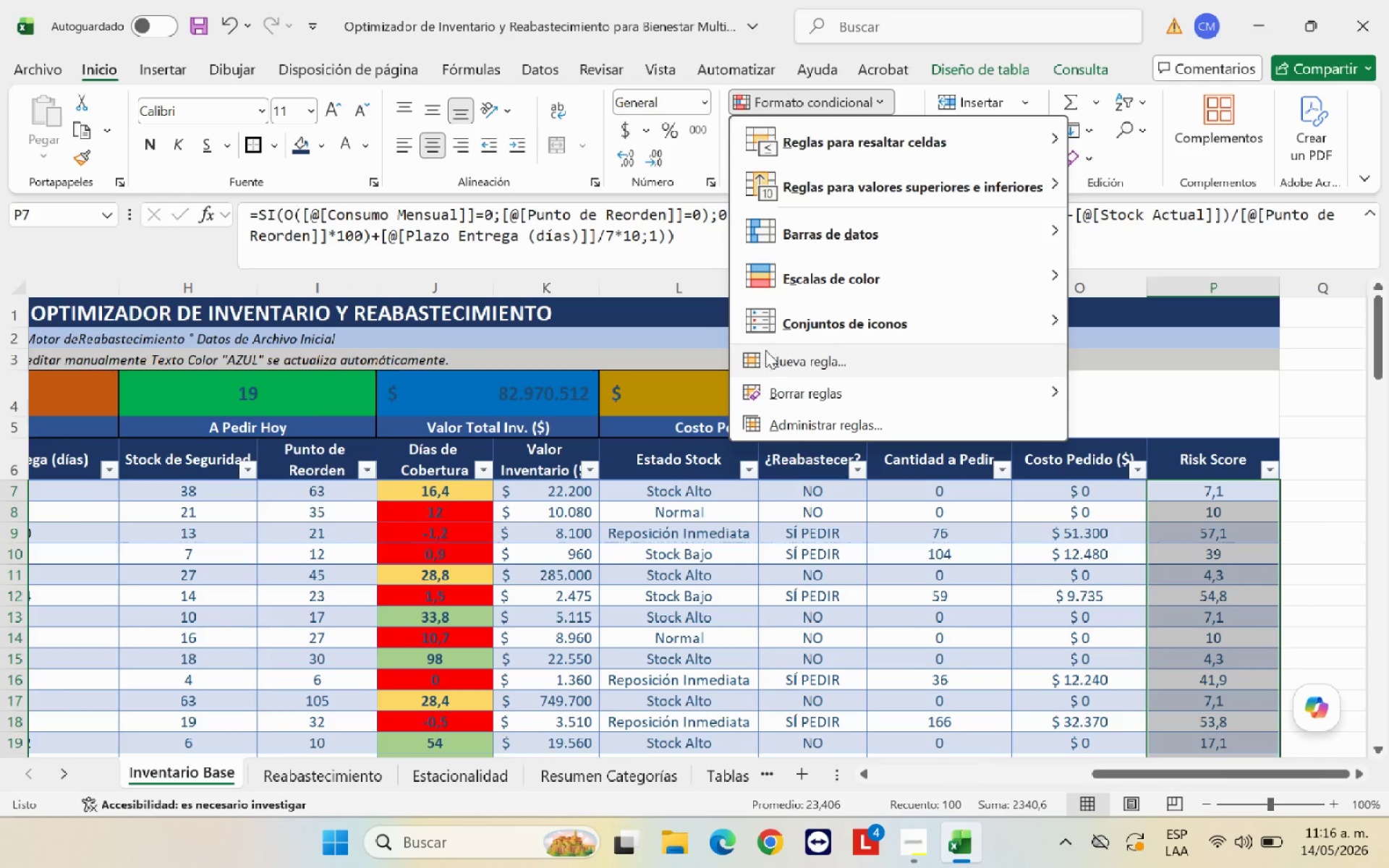 
left_click([810, 363])
 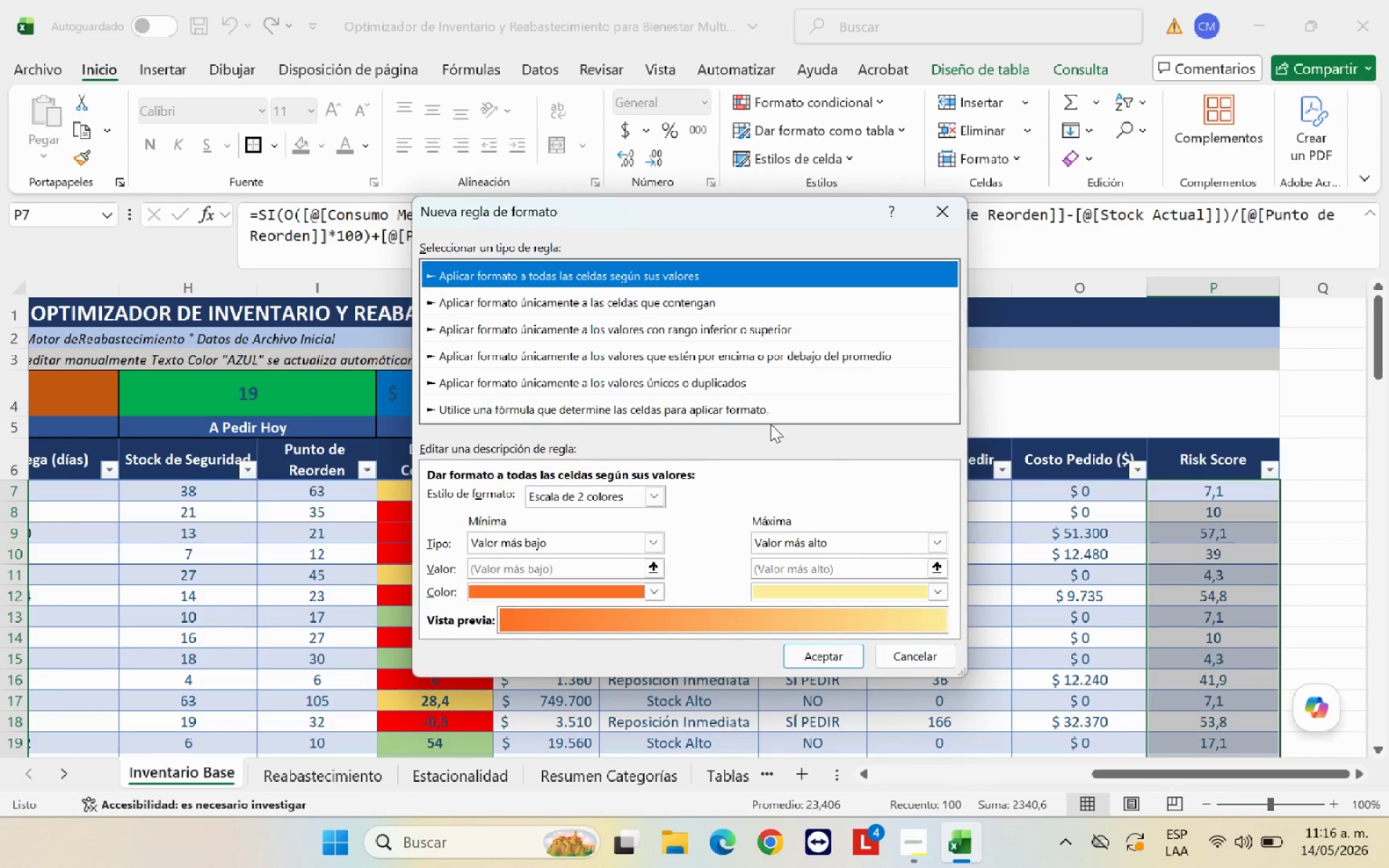 
left_click([770, 412])
 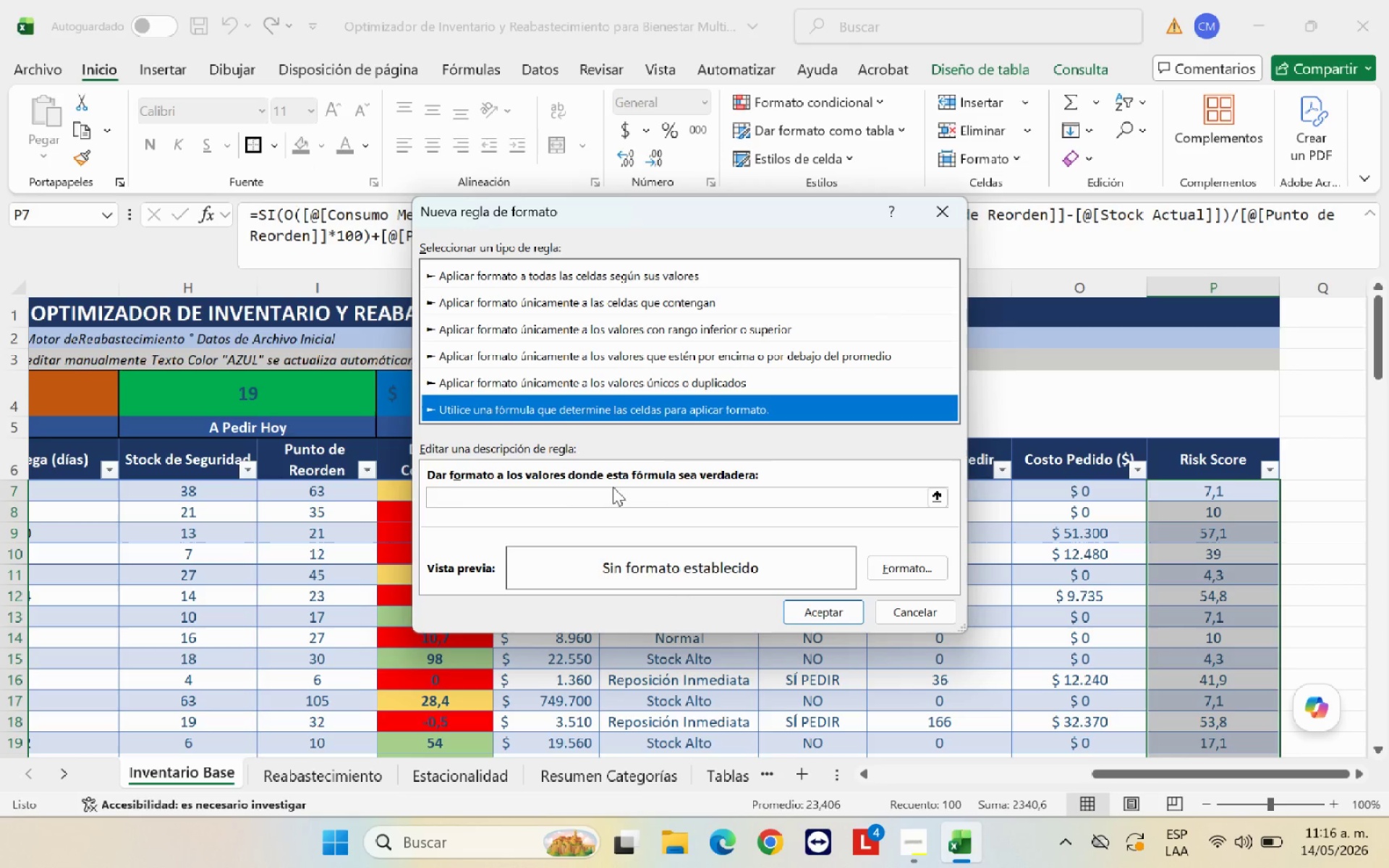 
left_click([569, 501])
 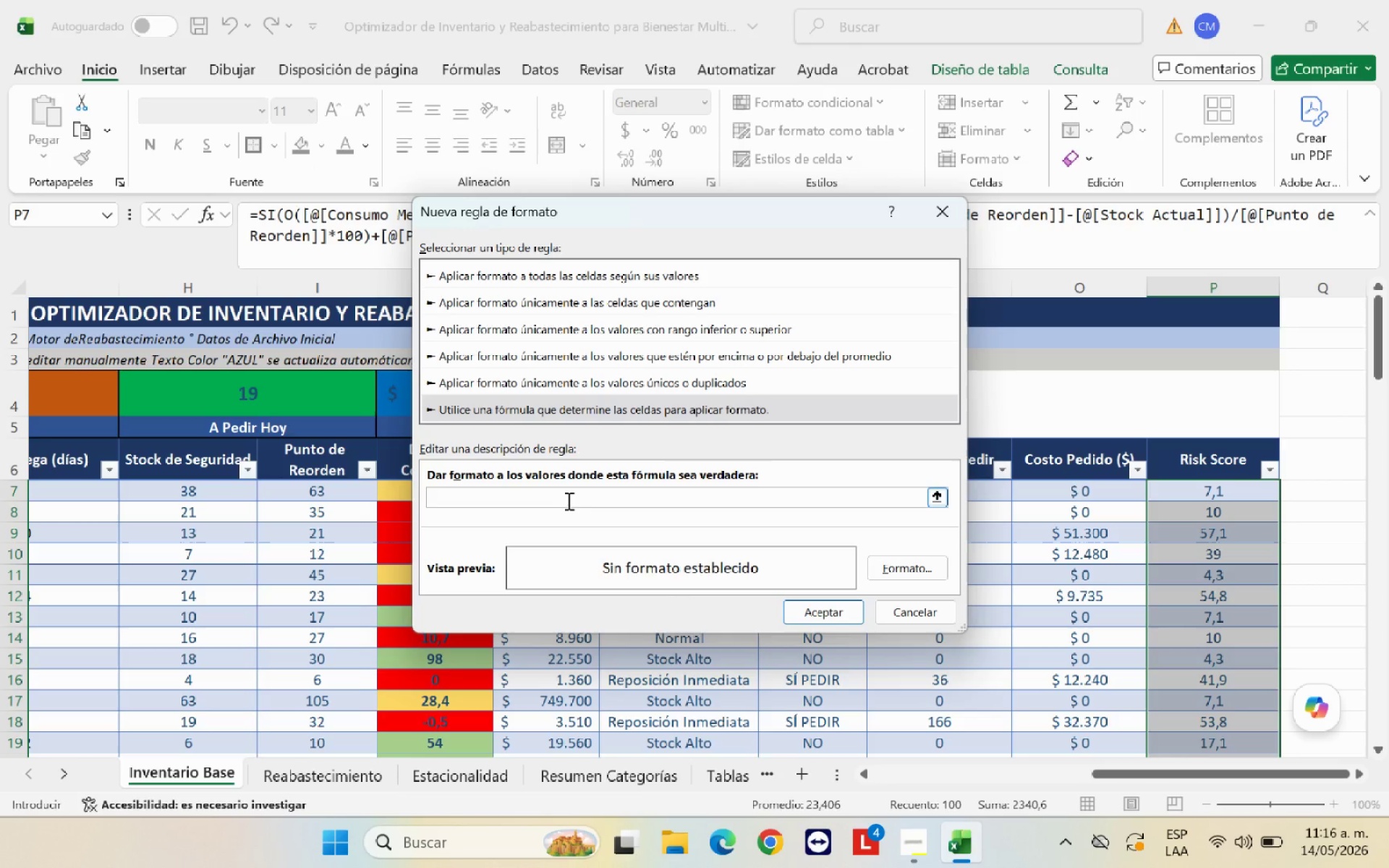 
type()P7[Break])80)
 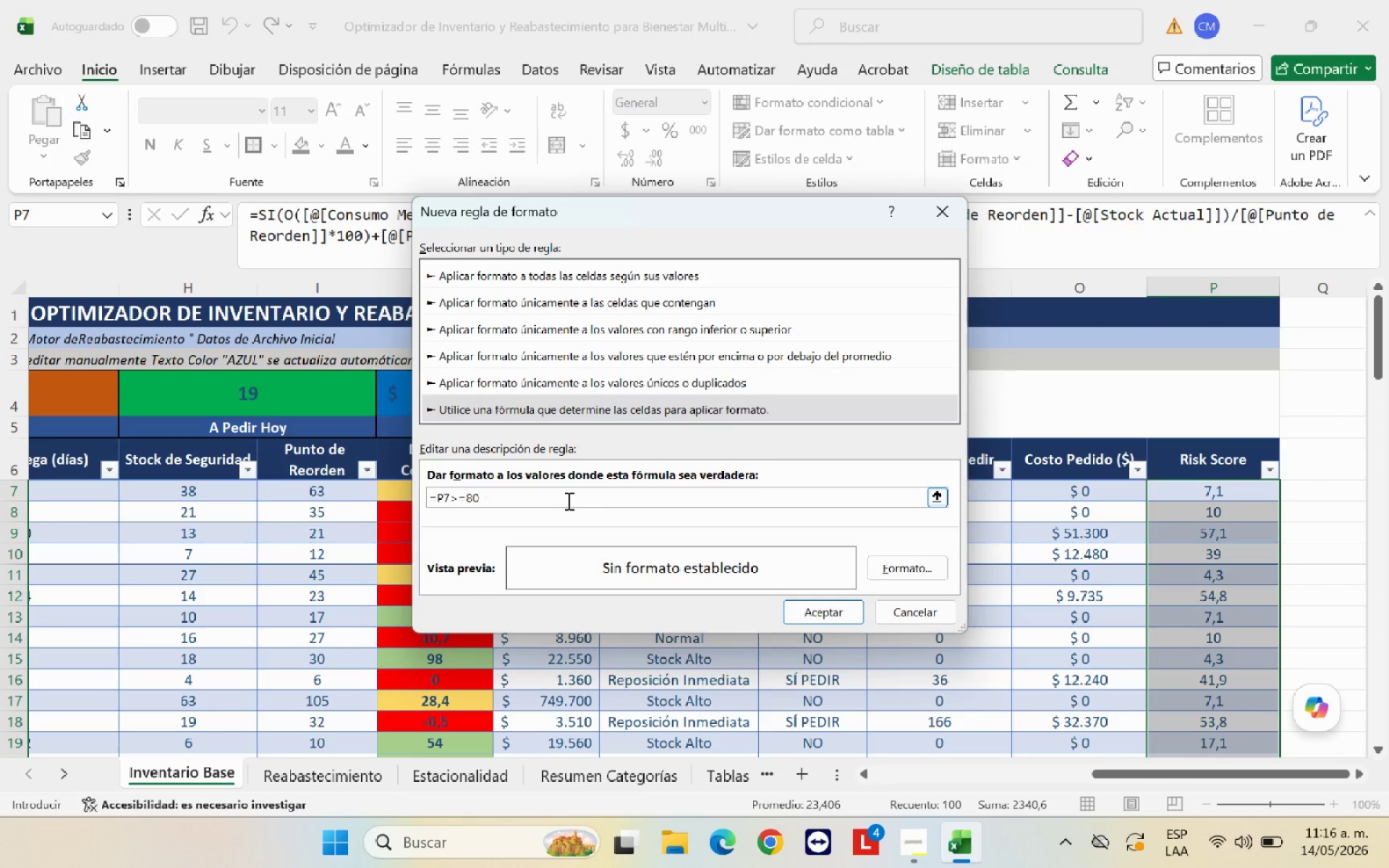 
left_click([891, 562])
 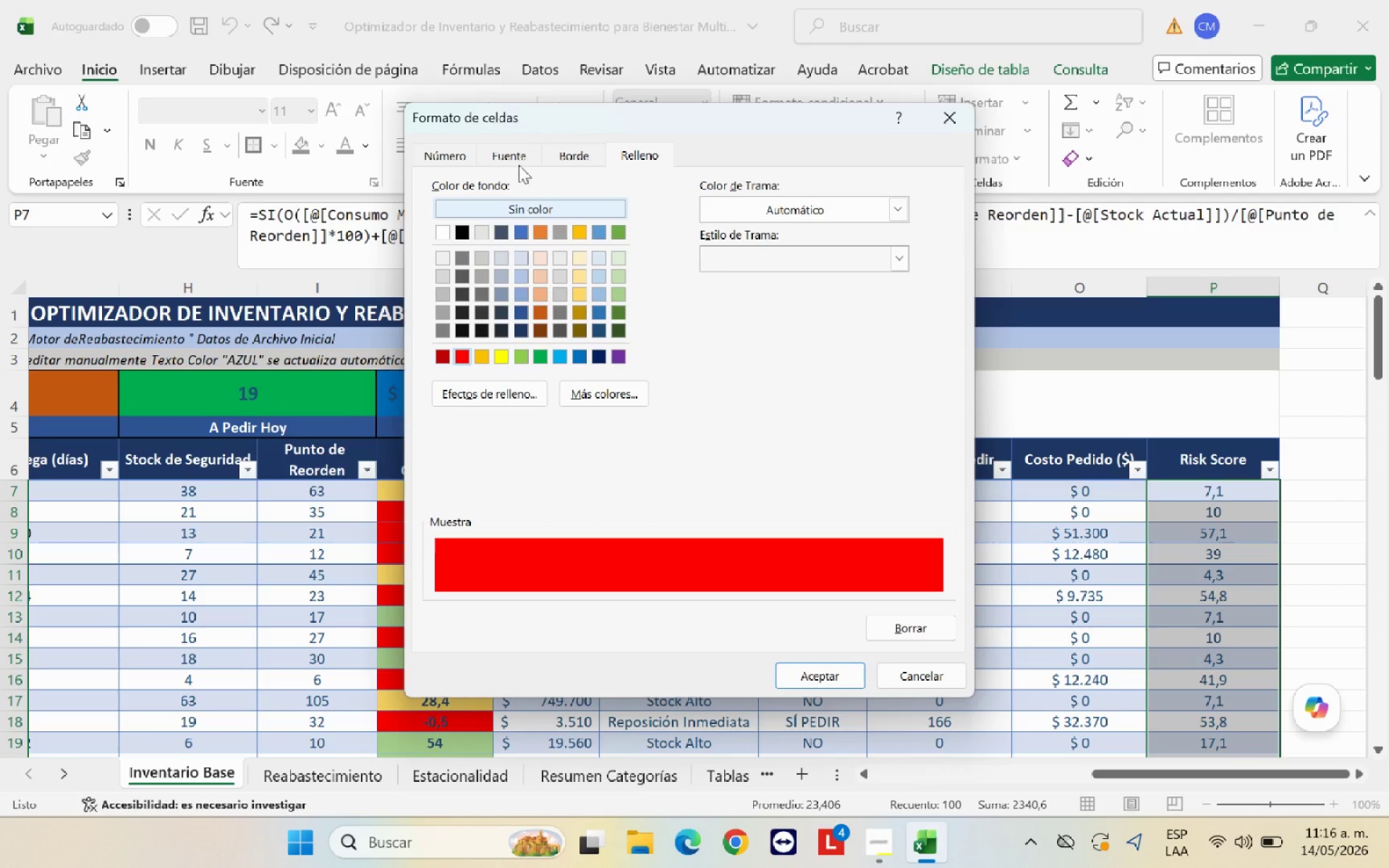 
left_click([517, 151])
 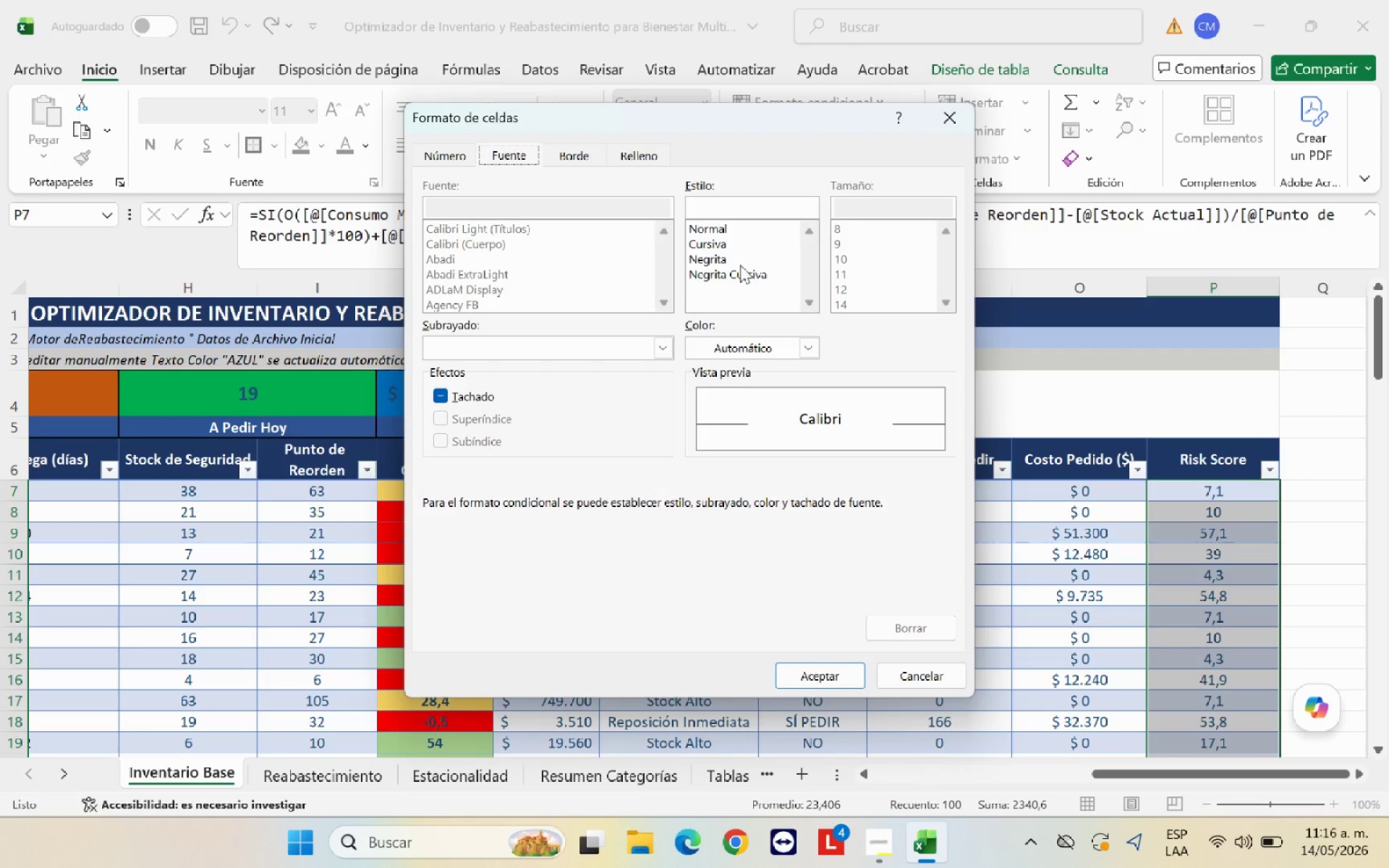 
left_click([738, 258])
 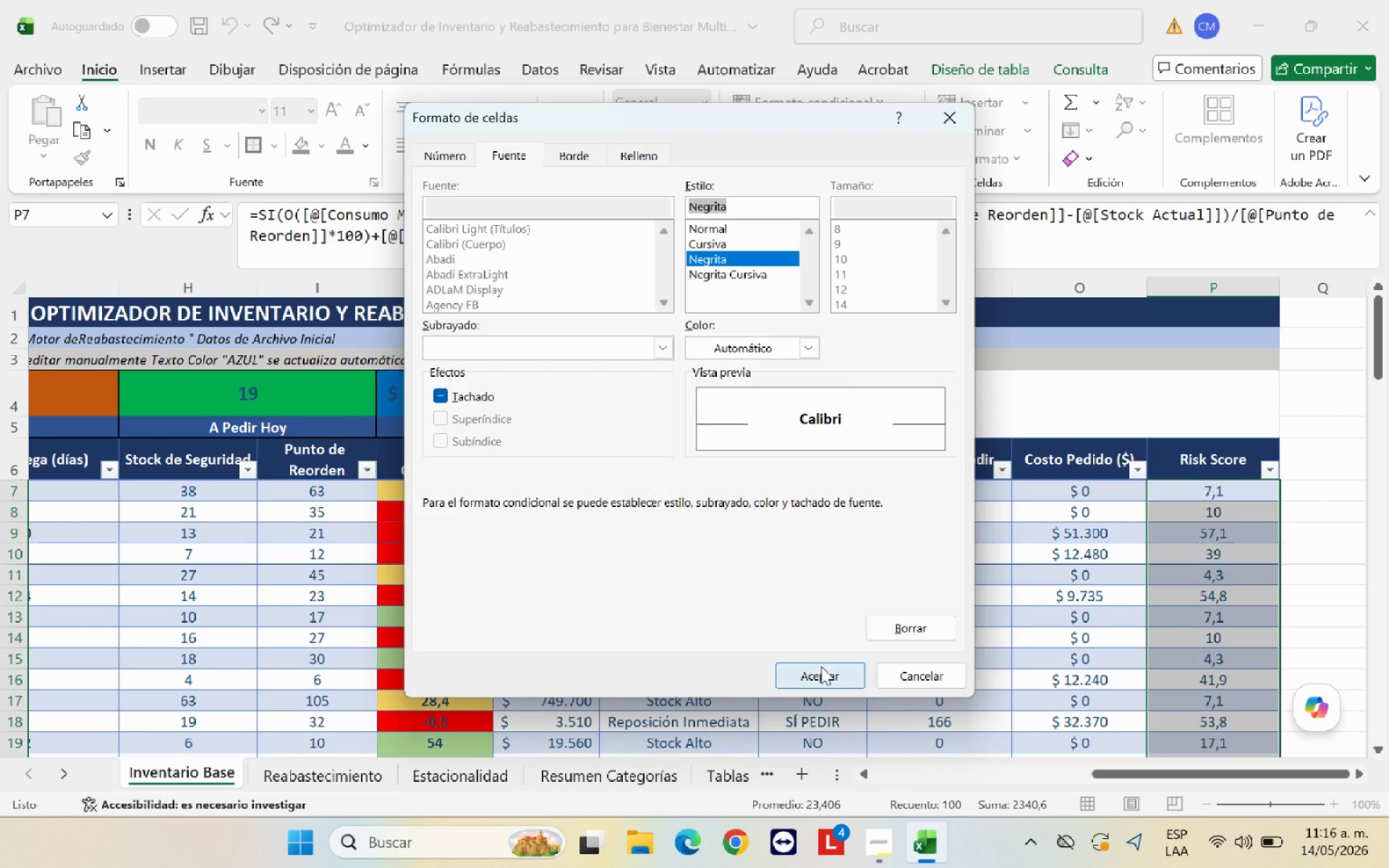 
left_click([822, 668])
 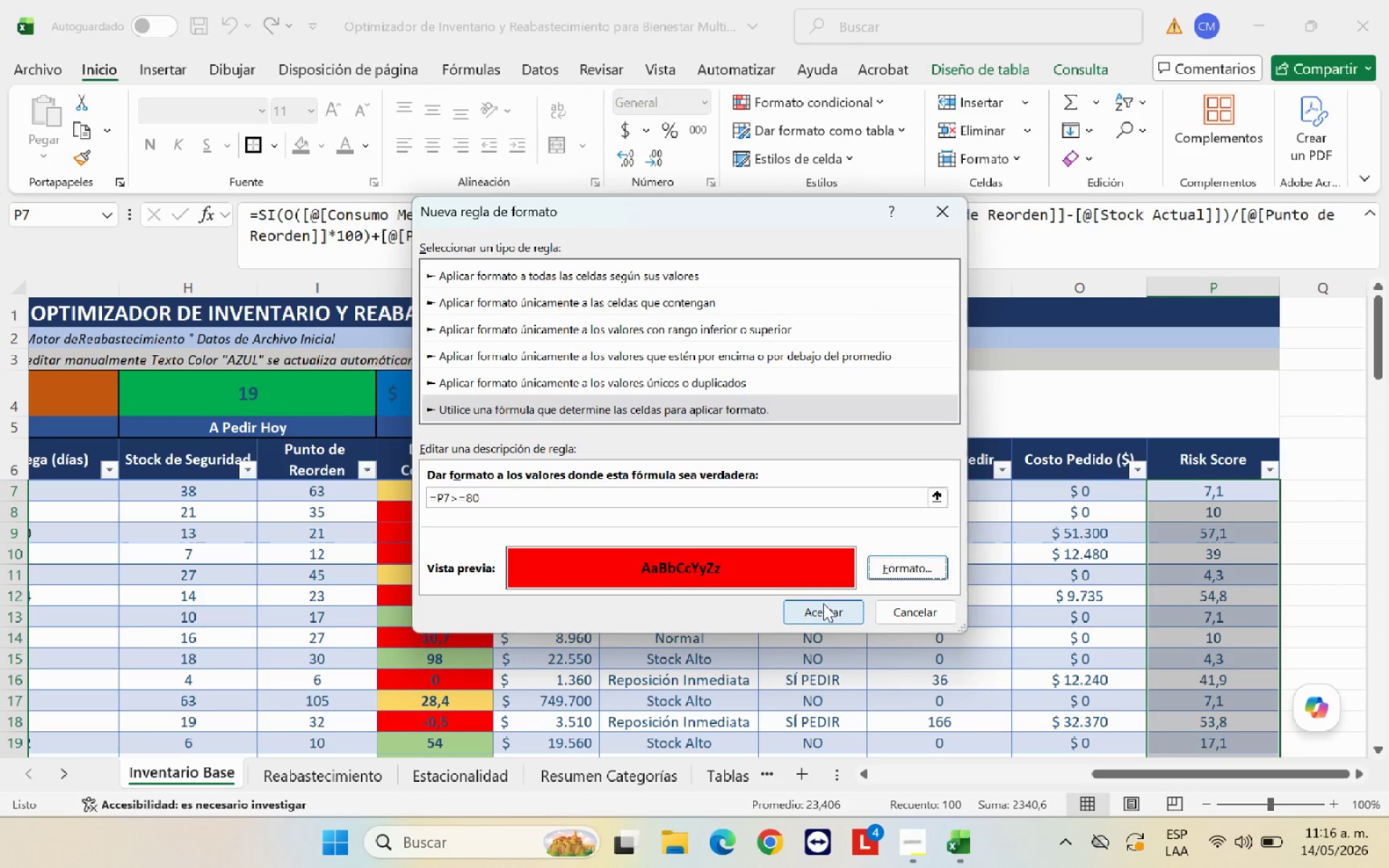 
left_click([824, 604])
 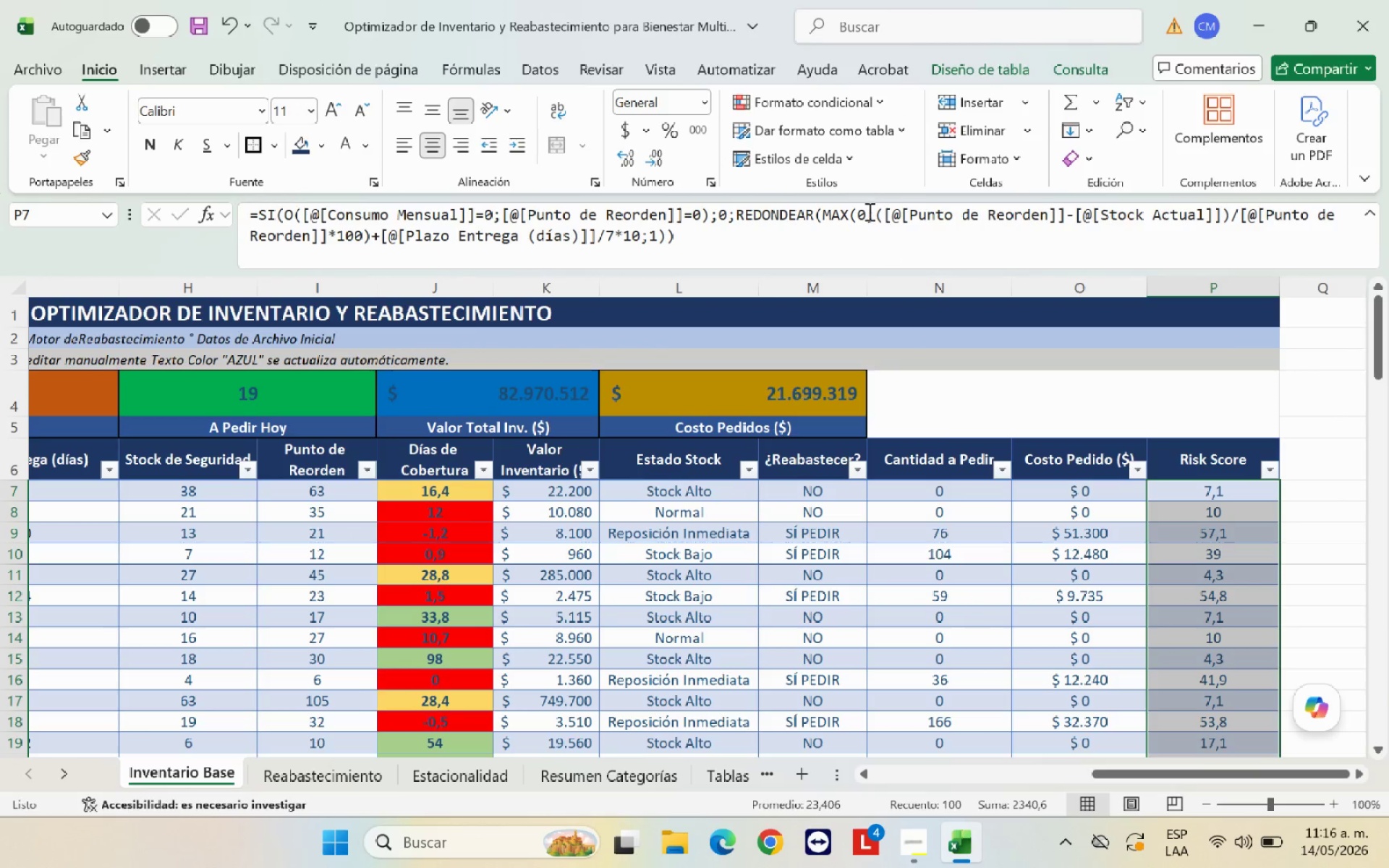 
mouse_move([850, 106])
 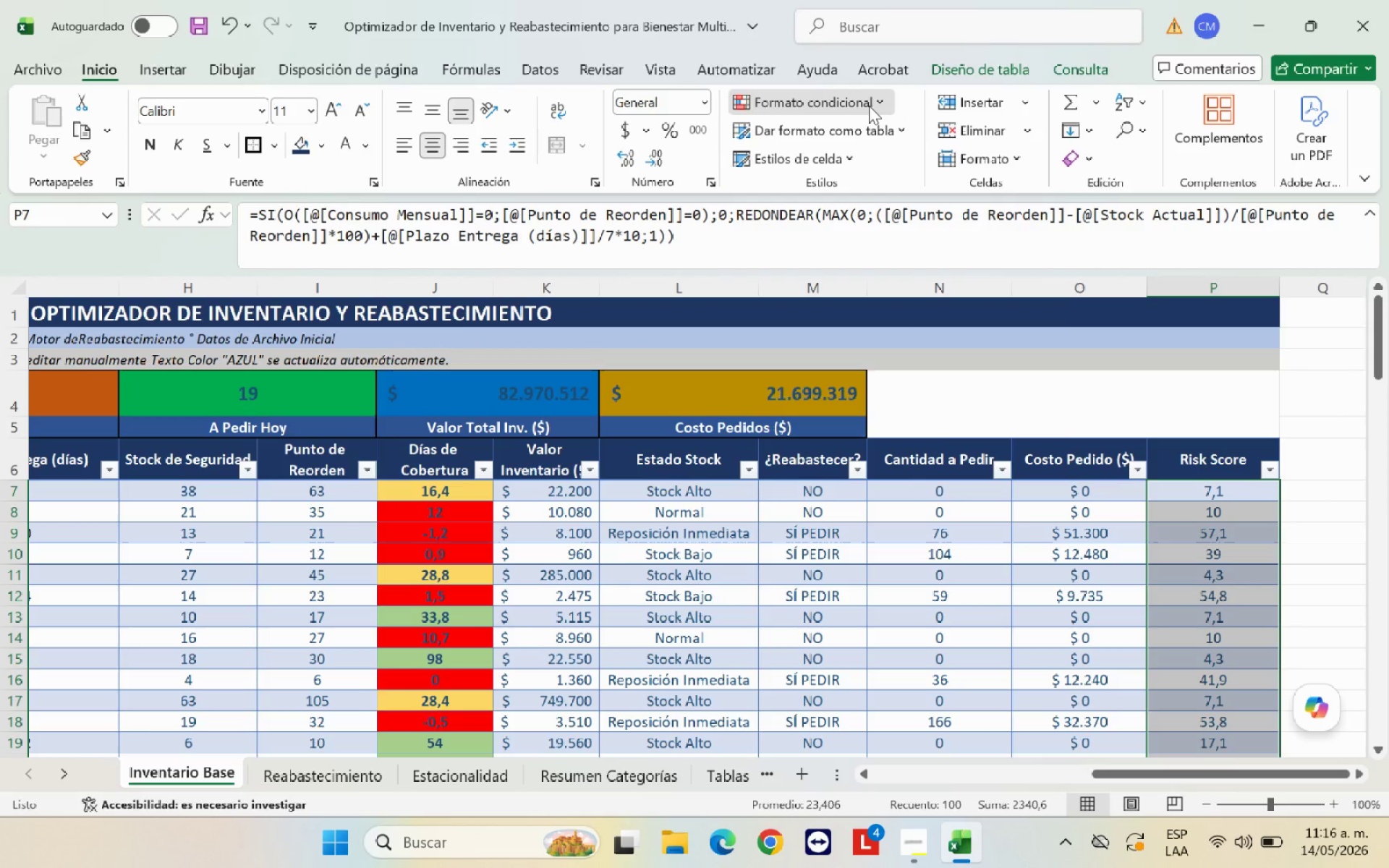 
left_click([869, 106])
 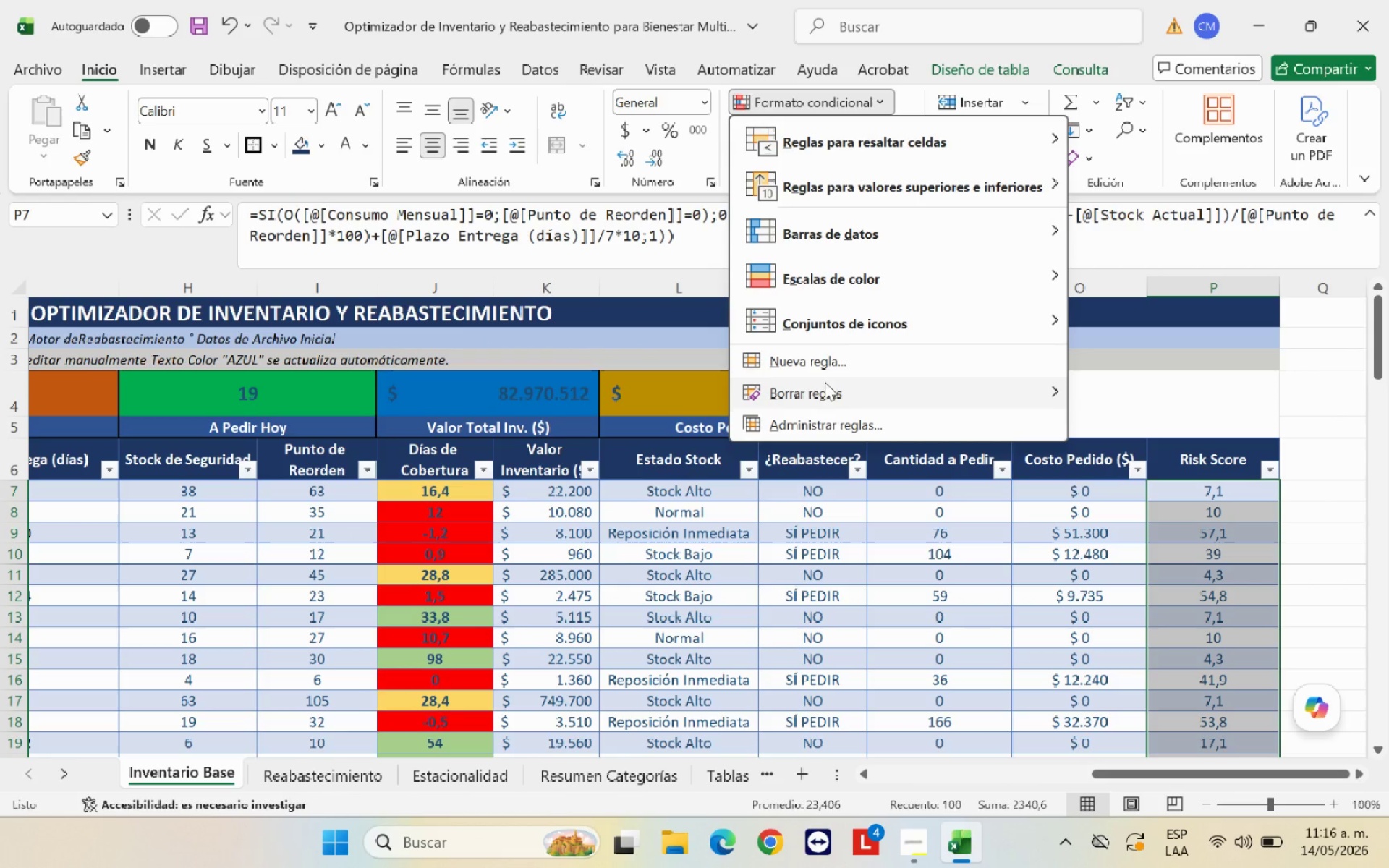 
left_click([833, 362])
 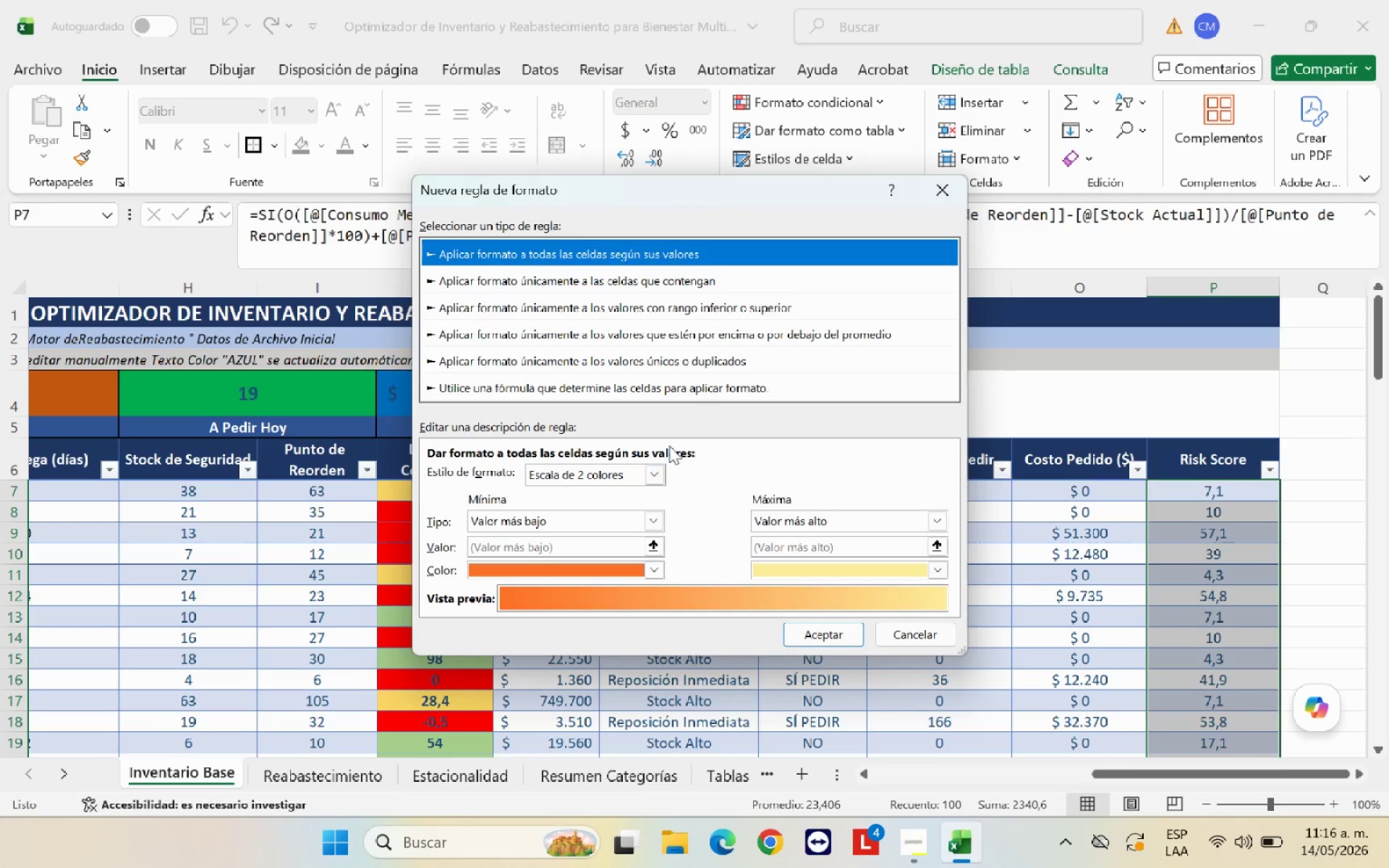 
left_click([698, 386])
 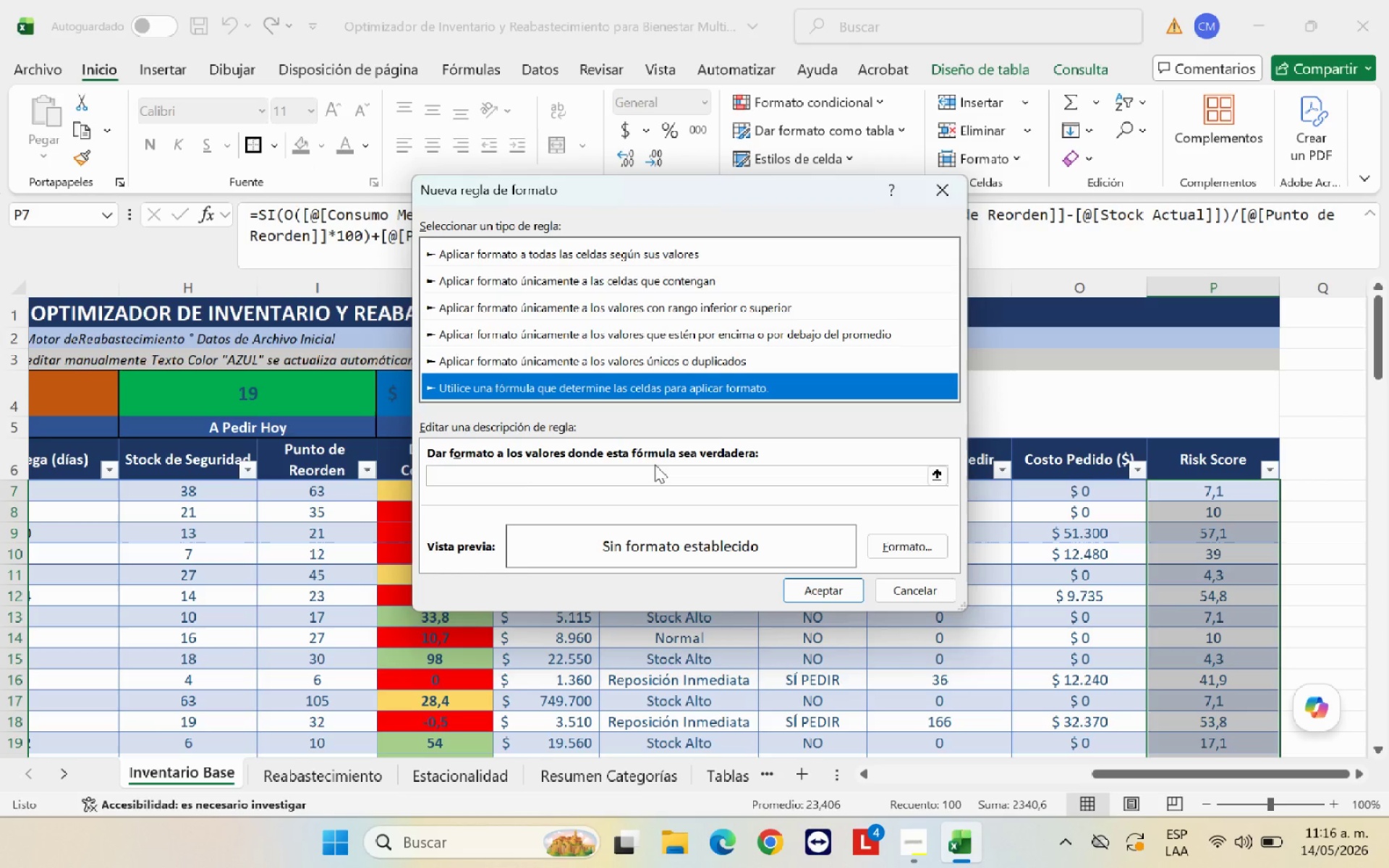 
double_click([650, 481])
 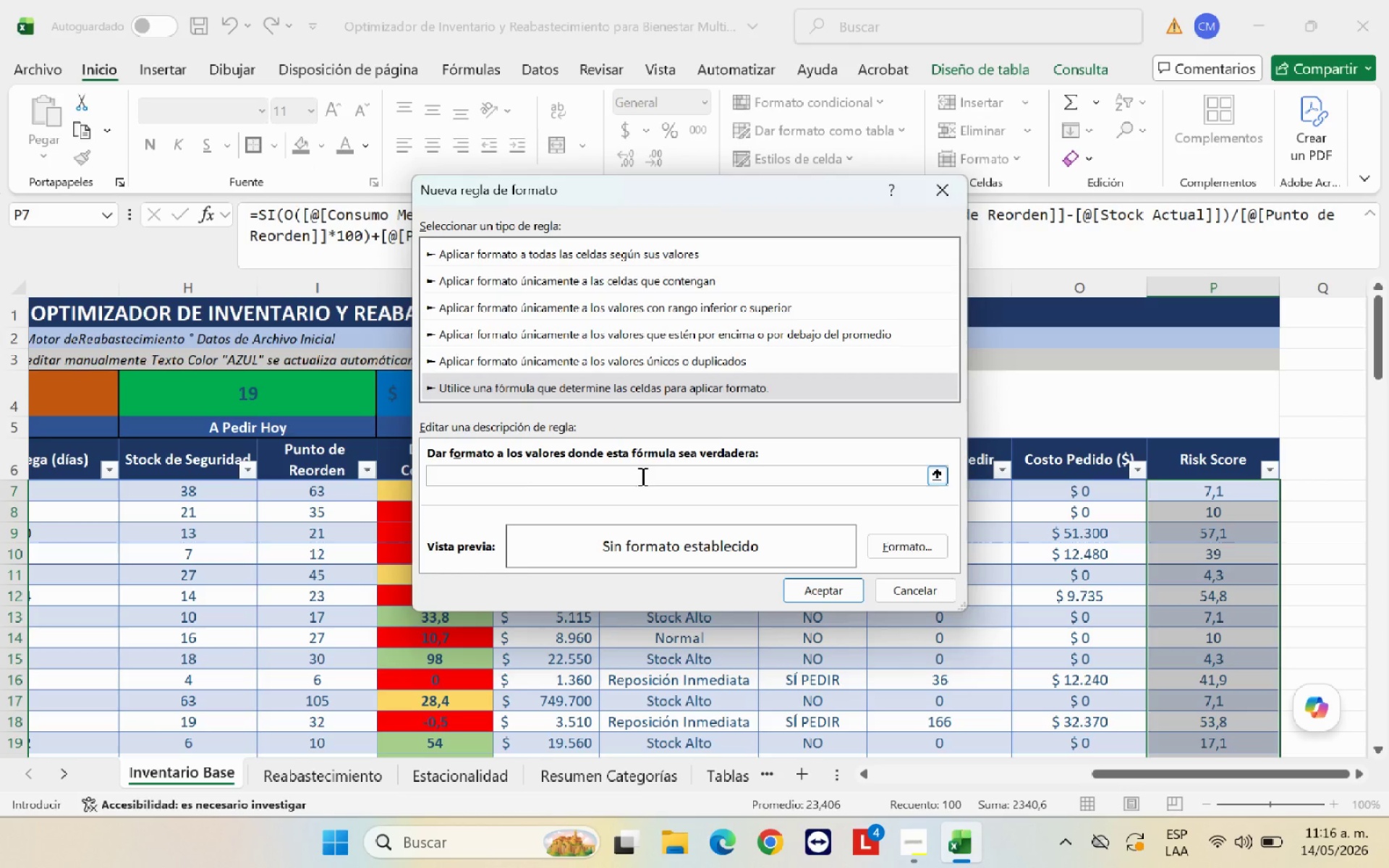 
type()Y*P7[Break])50%<P7[Break]80()
 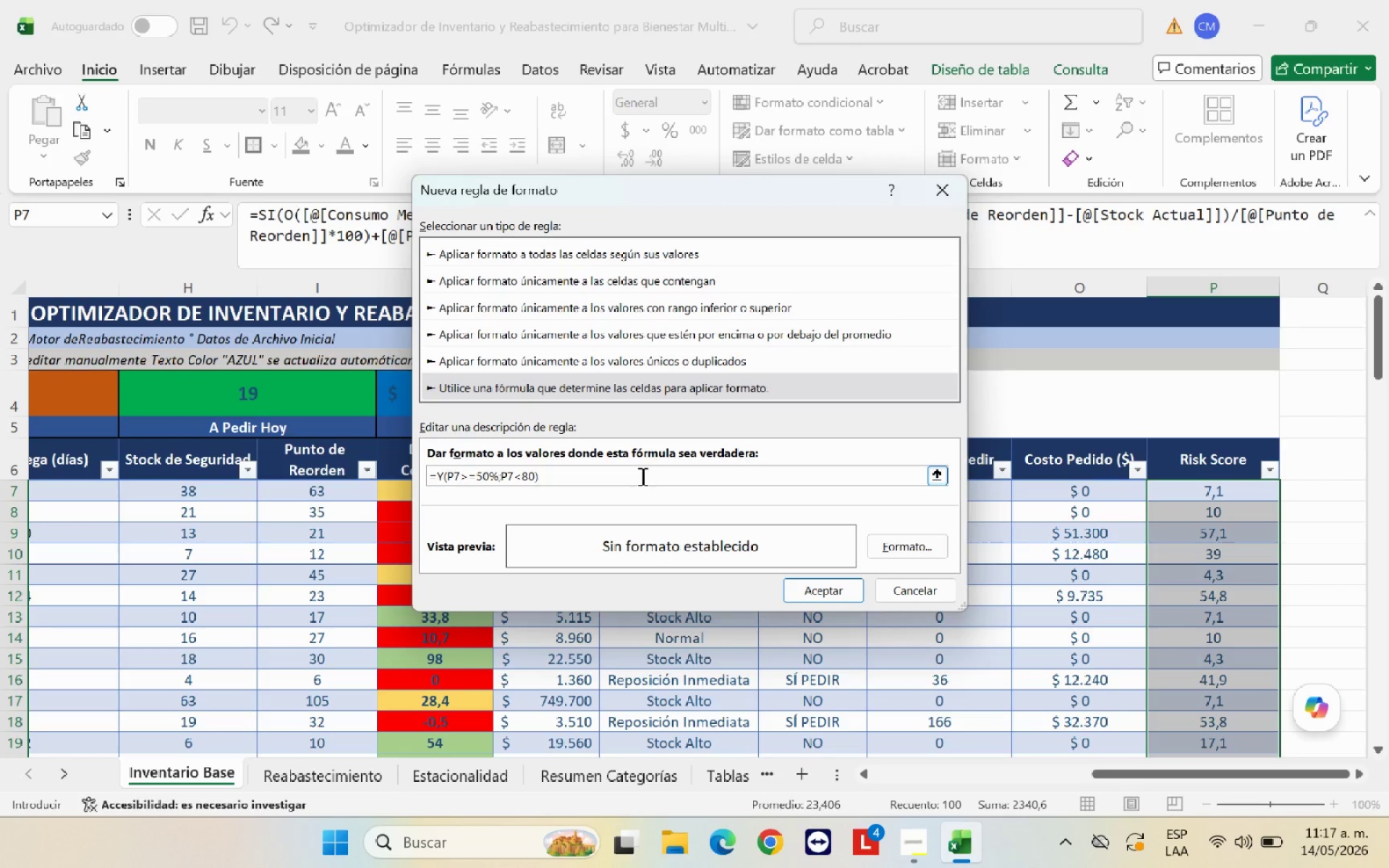 
left_click([750, 239])
 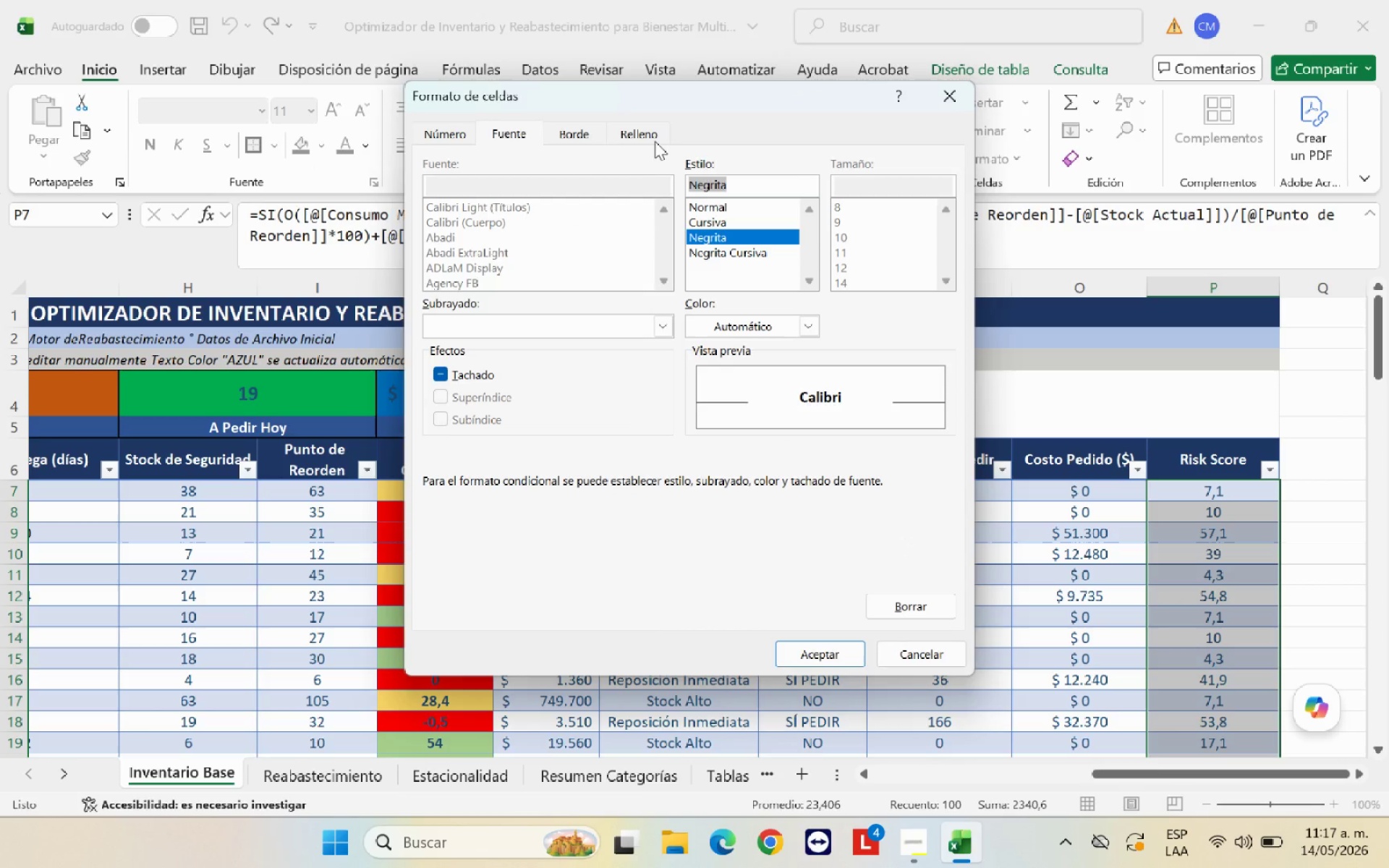 
left_click([650, 137])
 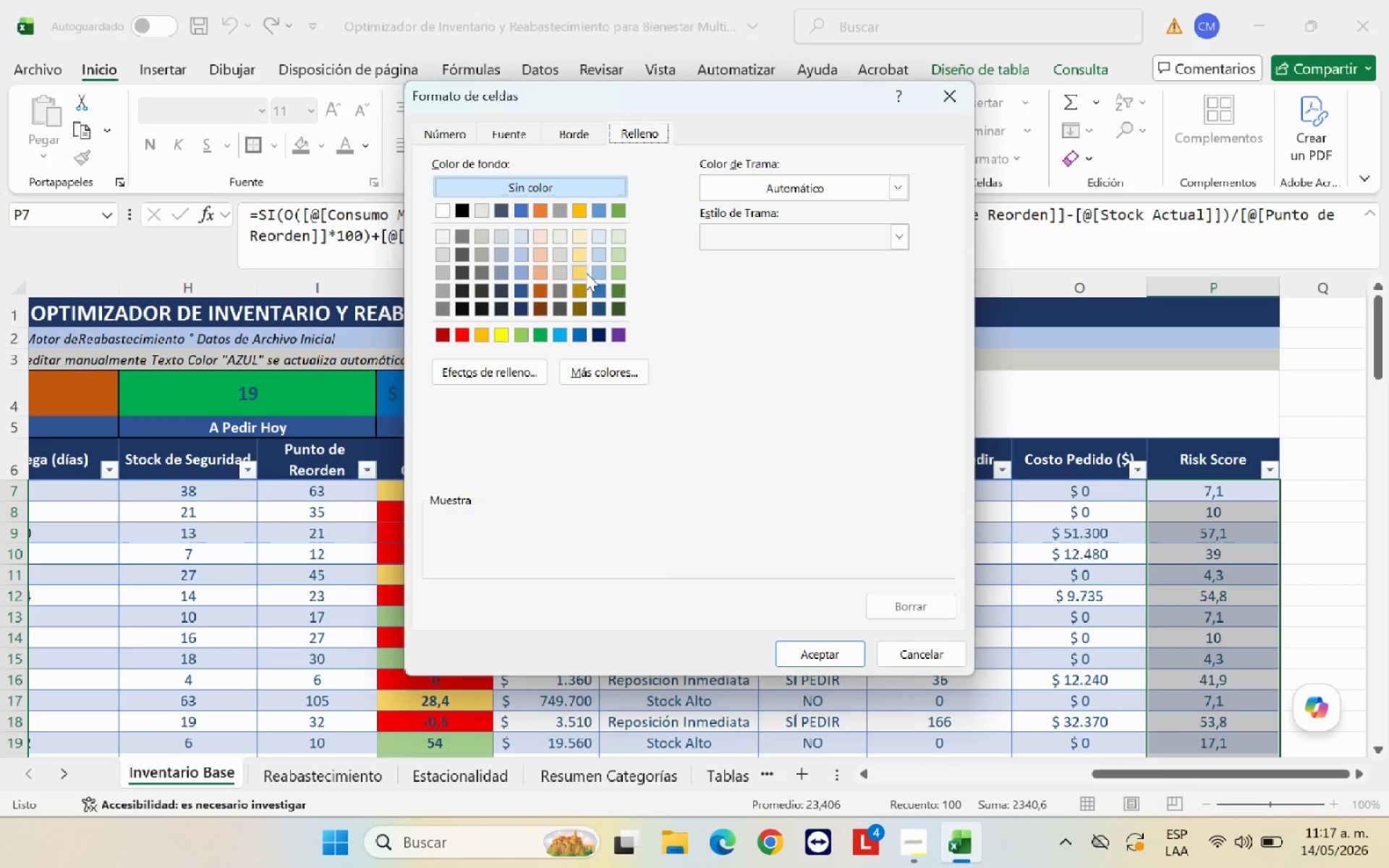 
left_click([581, 269])
 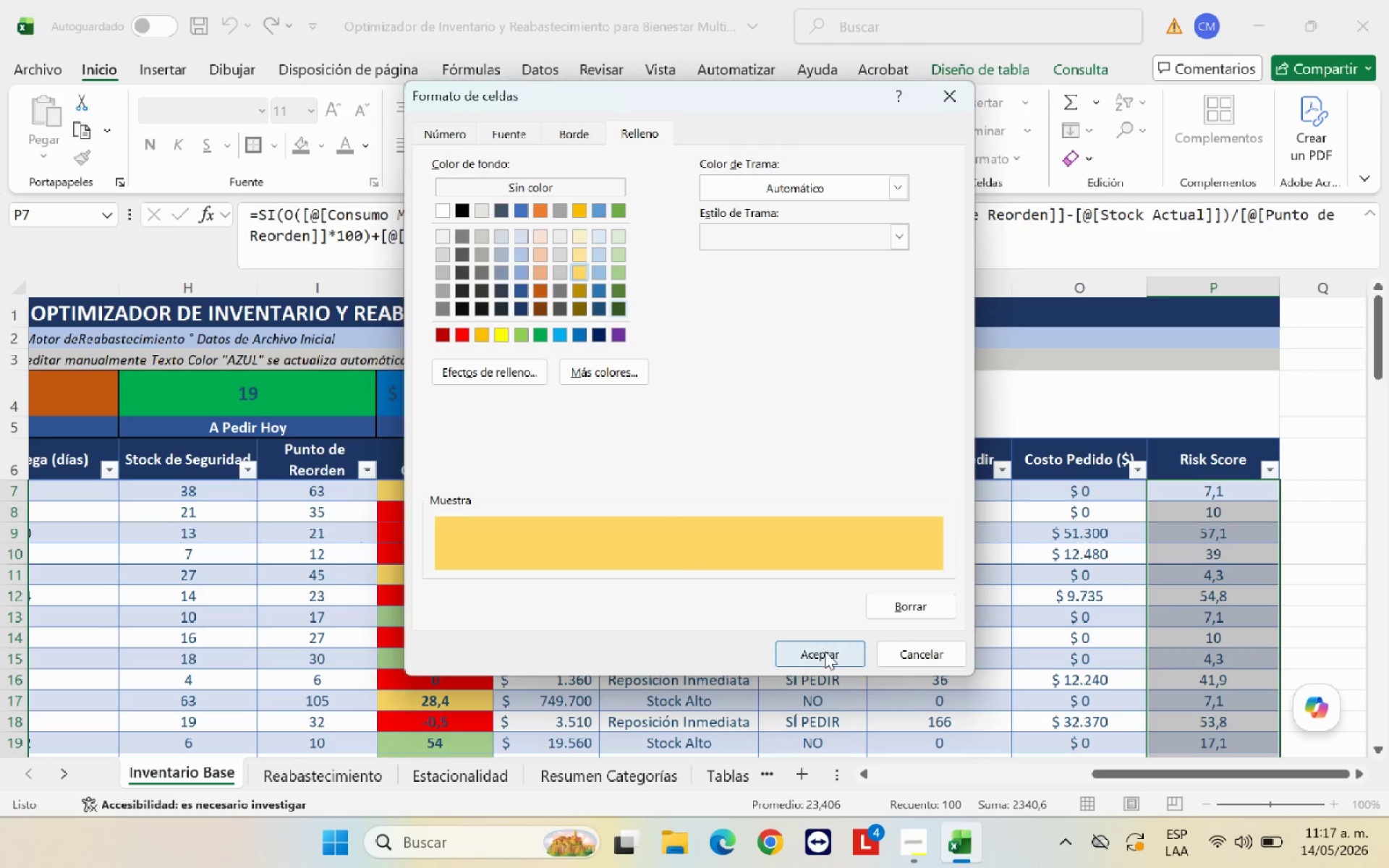 
left_click([825, 651])
 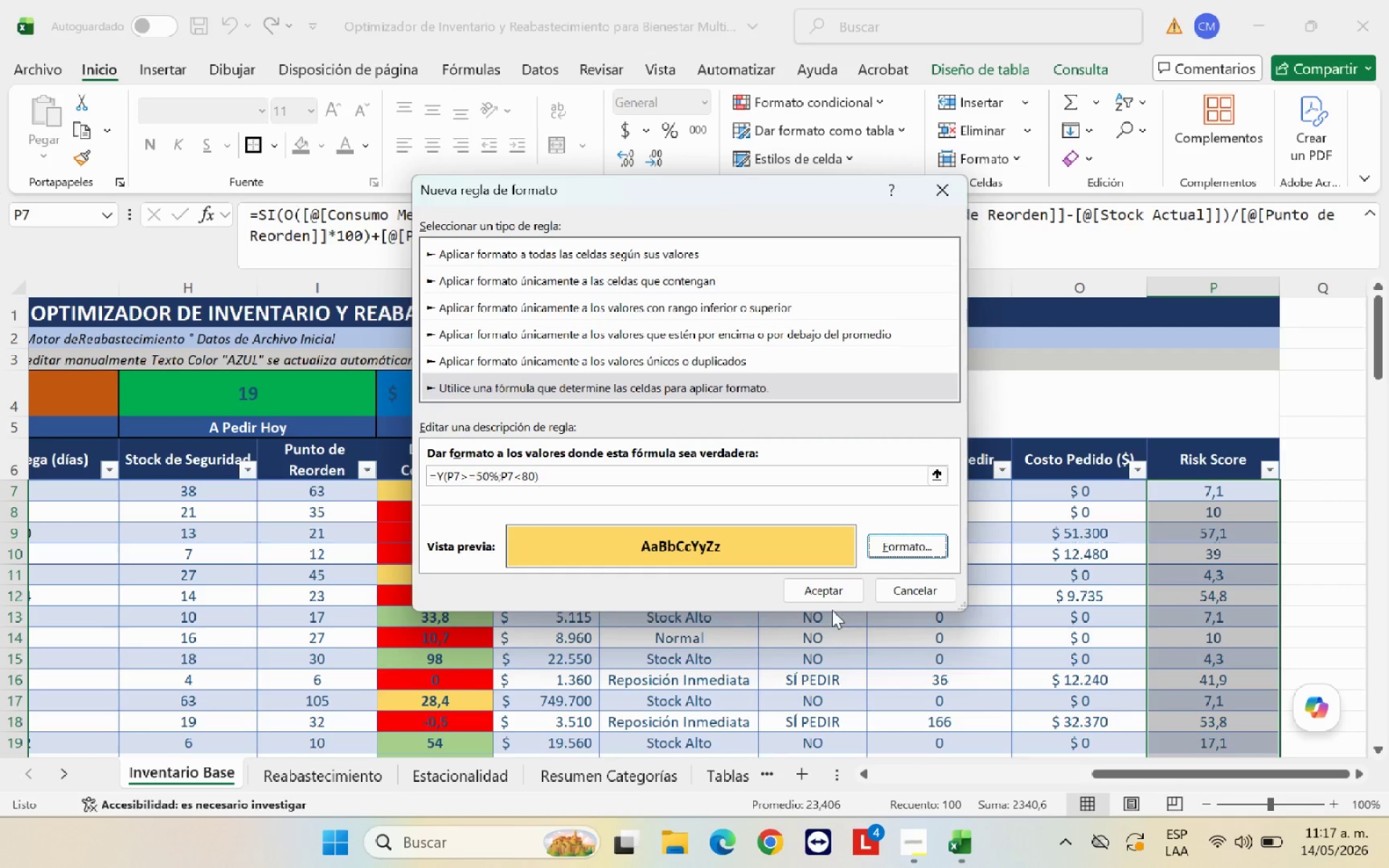 
left_click([829, 590])
 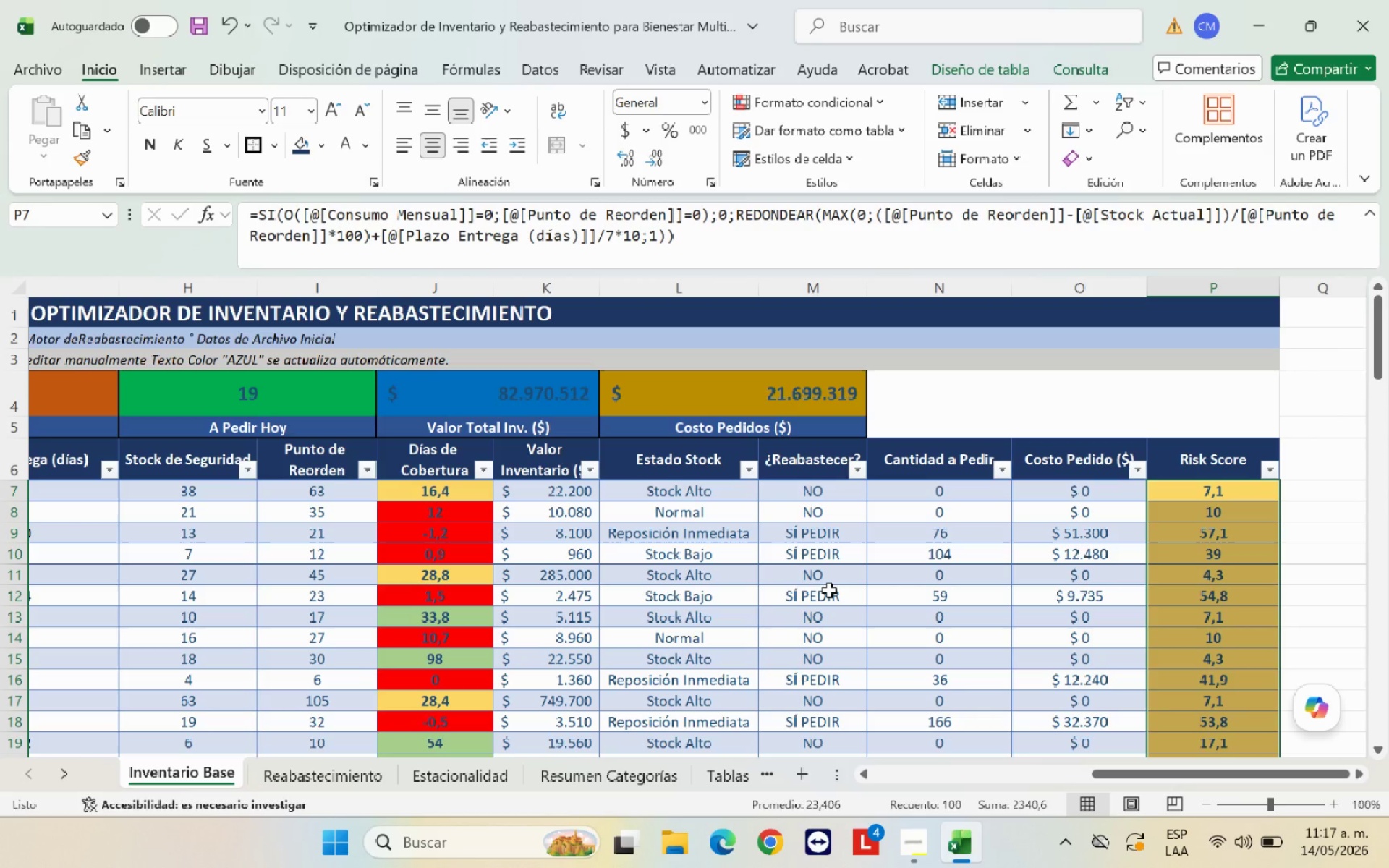 
wait(18.11)
 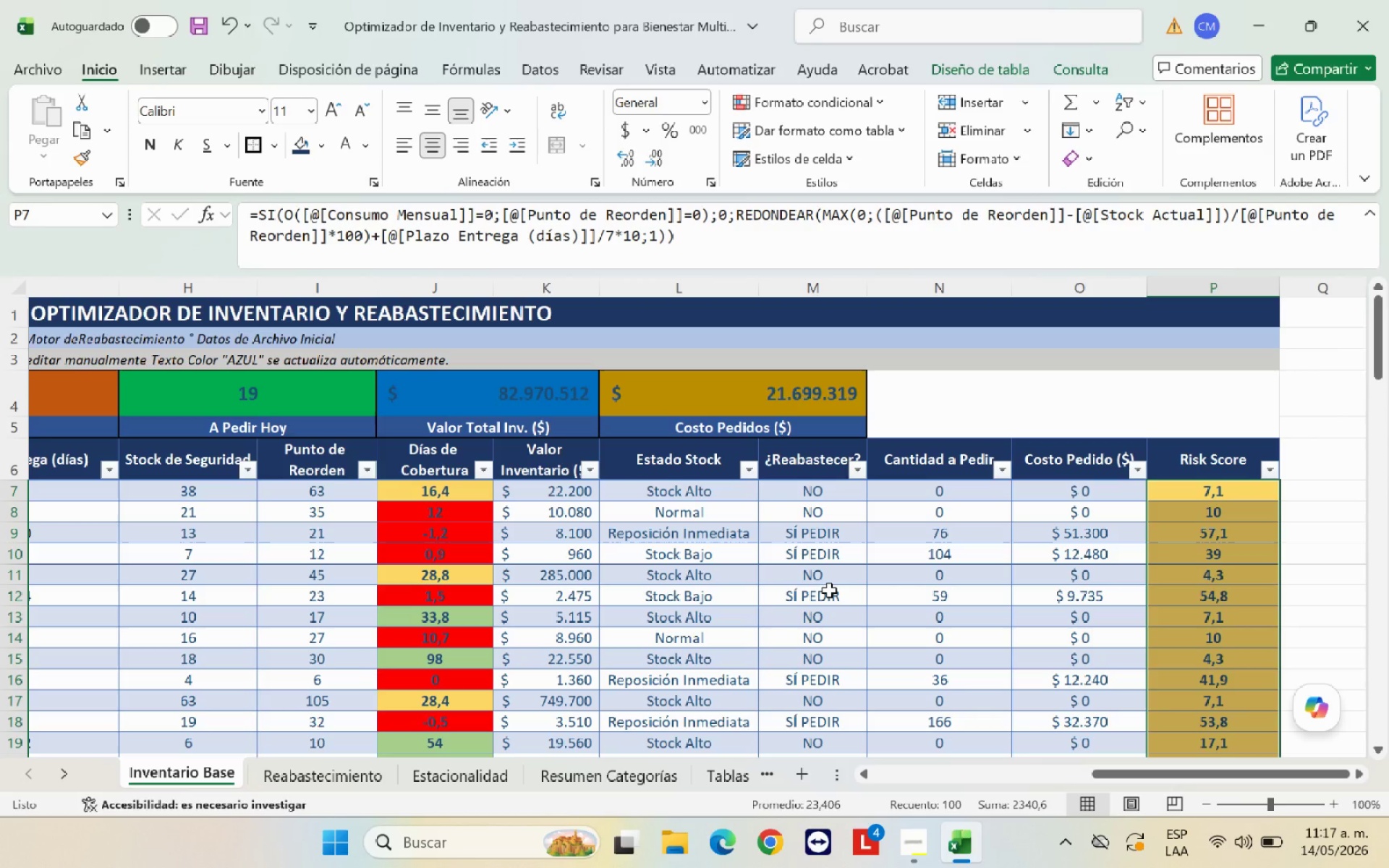 
left_click([857, 109])
 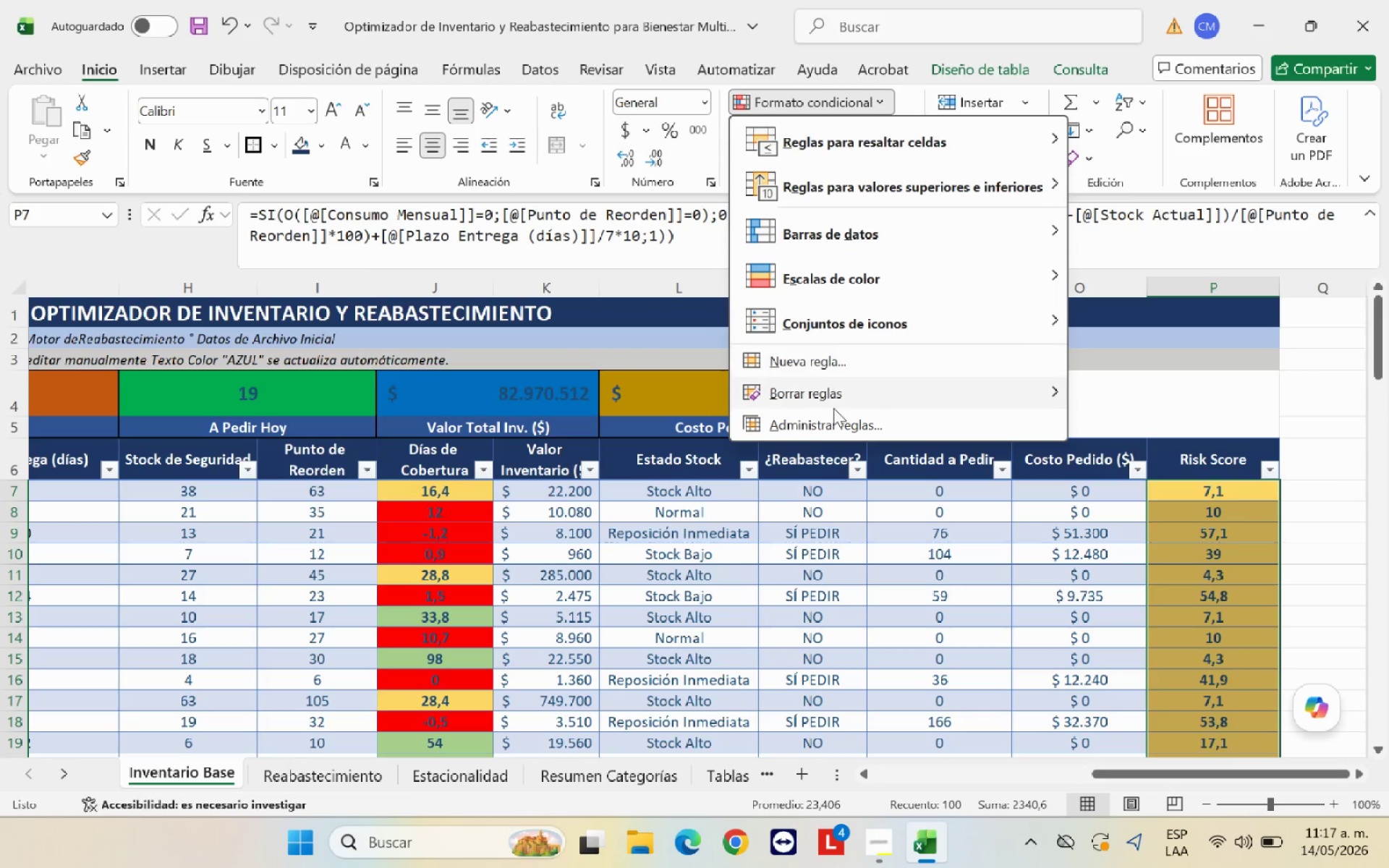 
left_click([833, 416])
 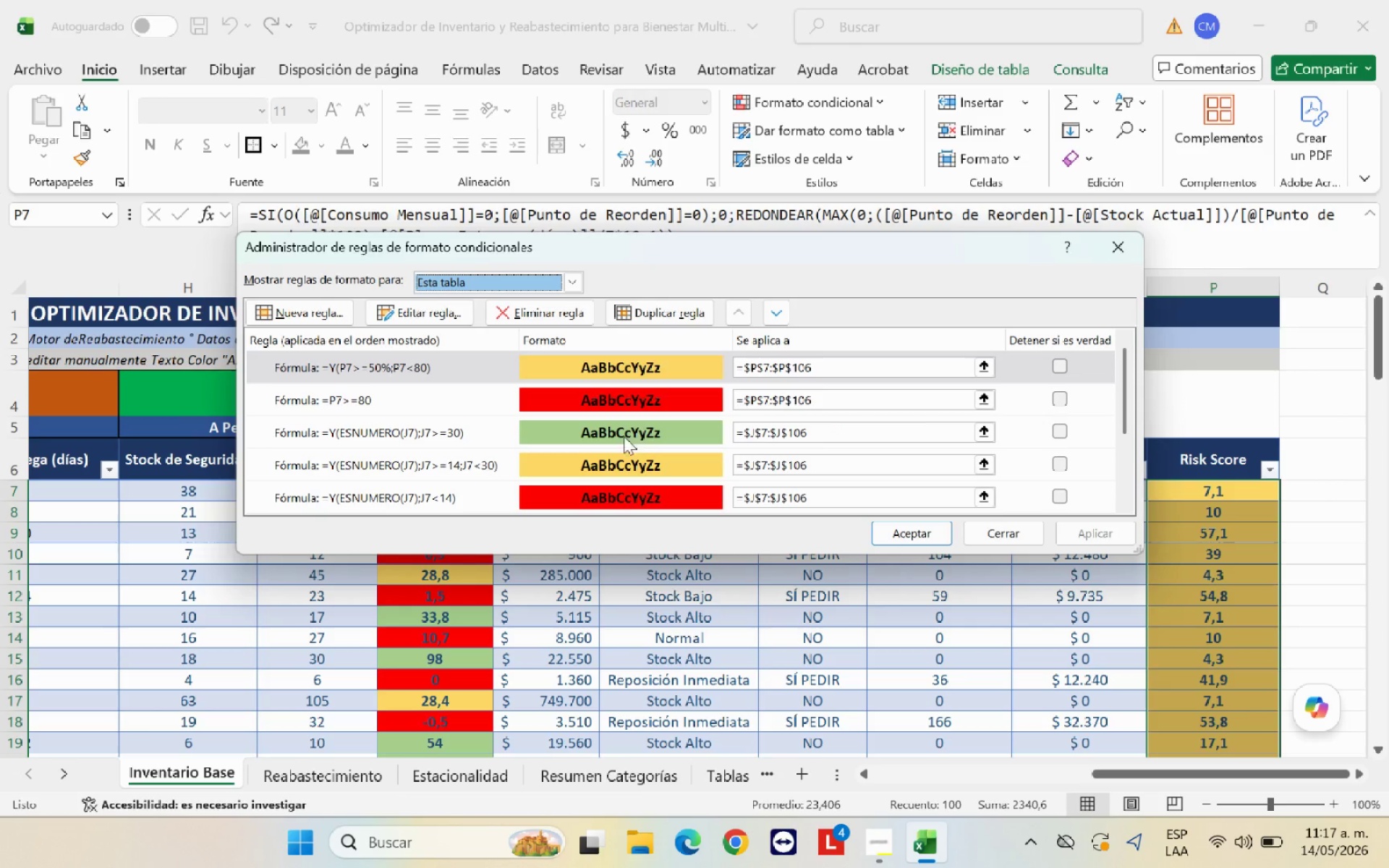 
left_click([408, 365])
 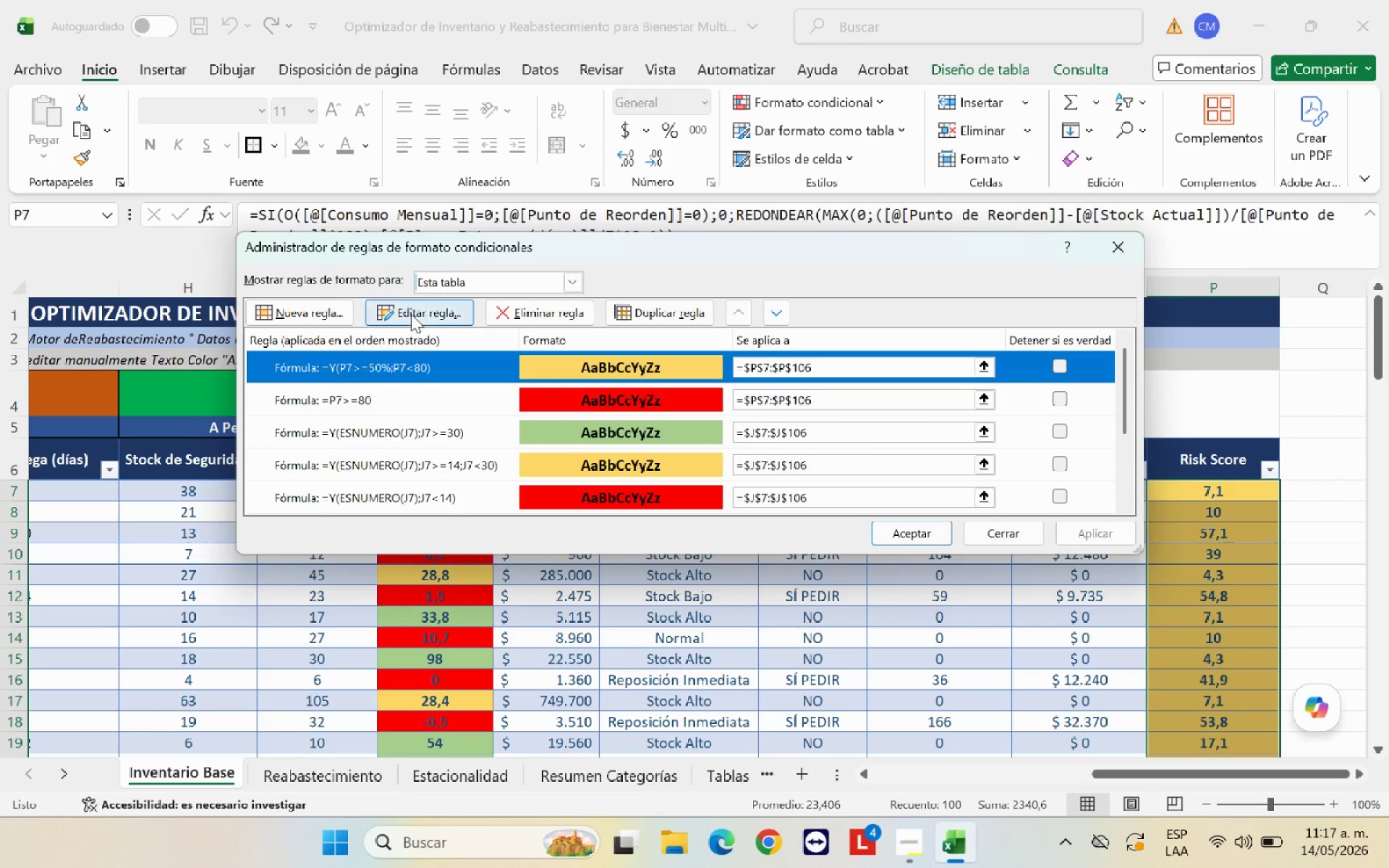 
left_click([411, 310])
 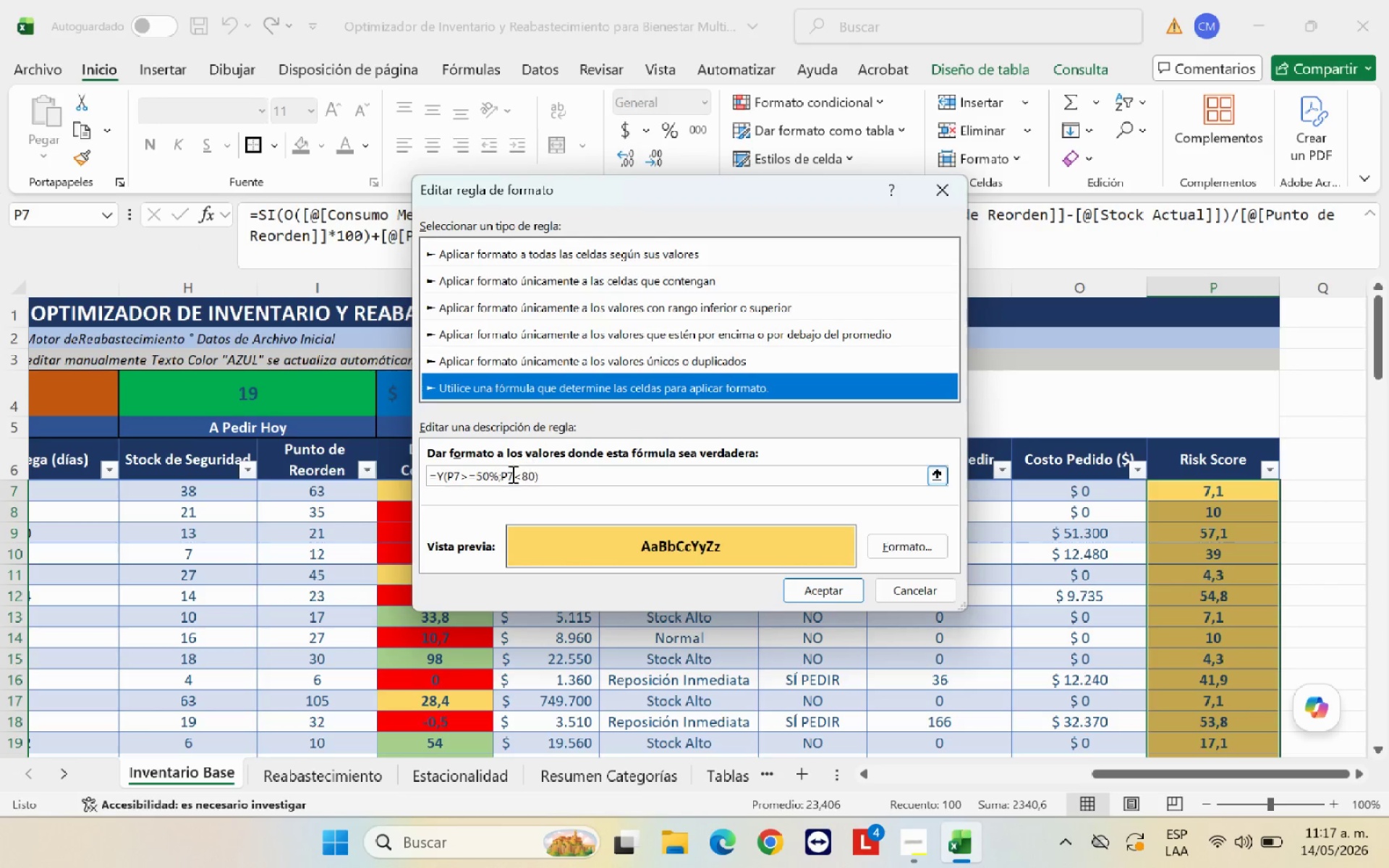 
left_click([501, 476])
 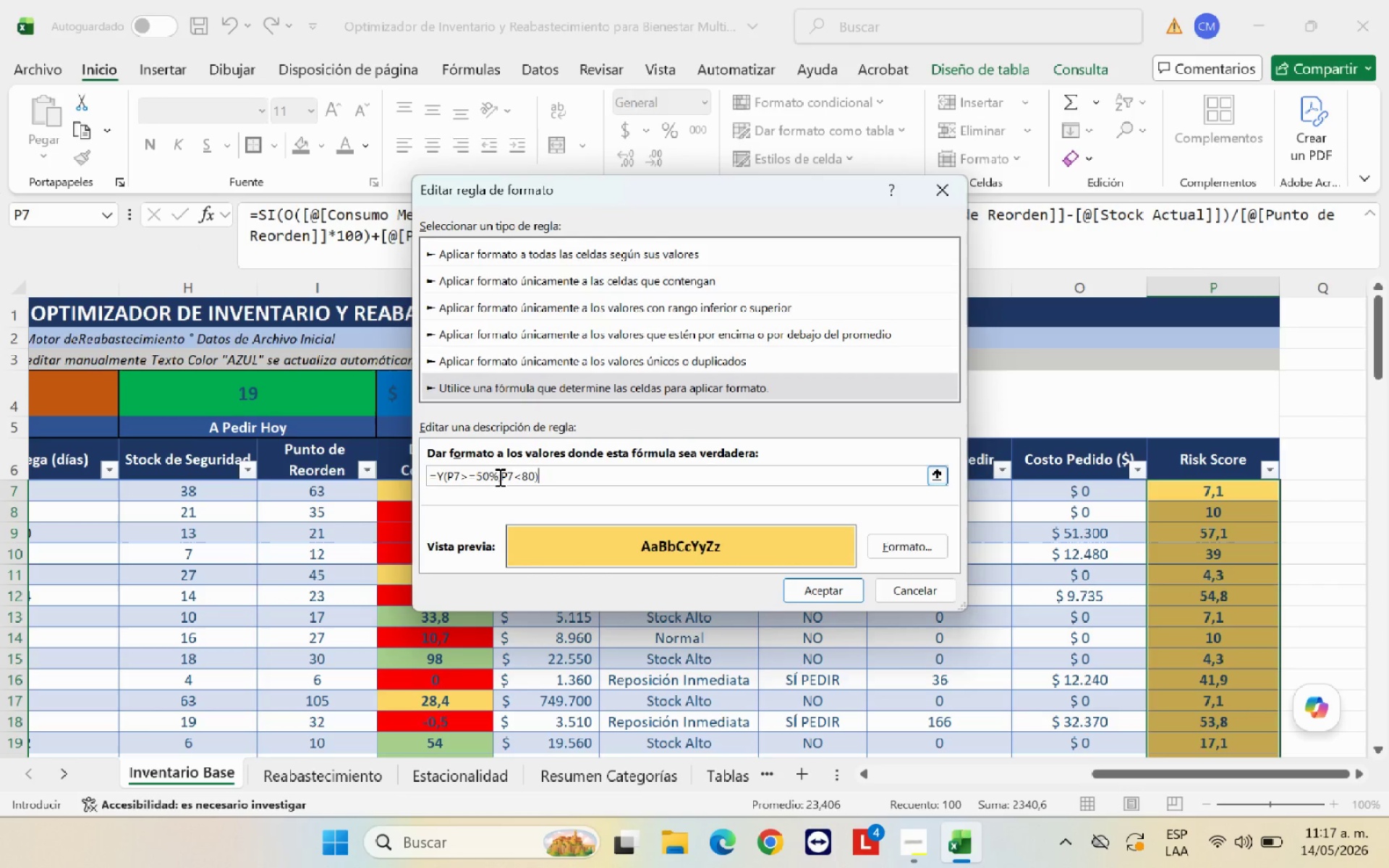 
double_click([499, 477])
 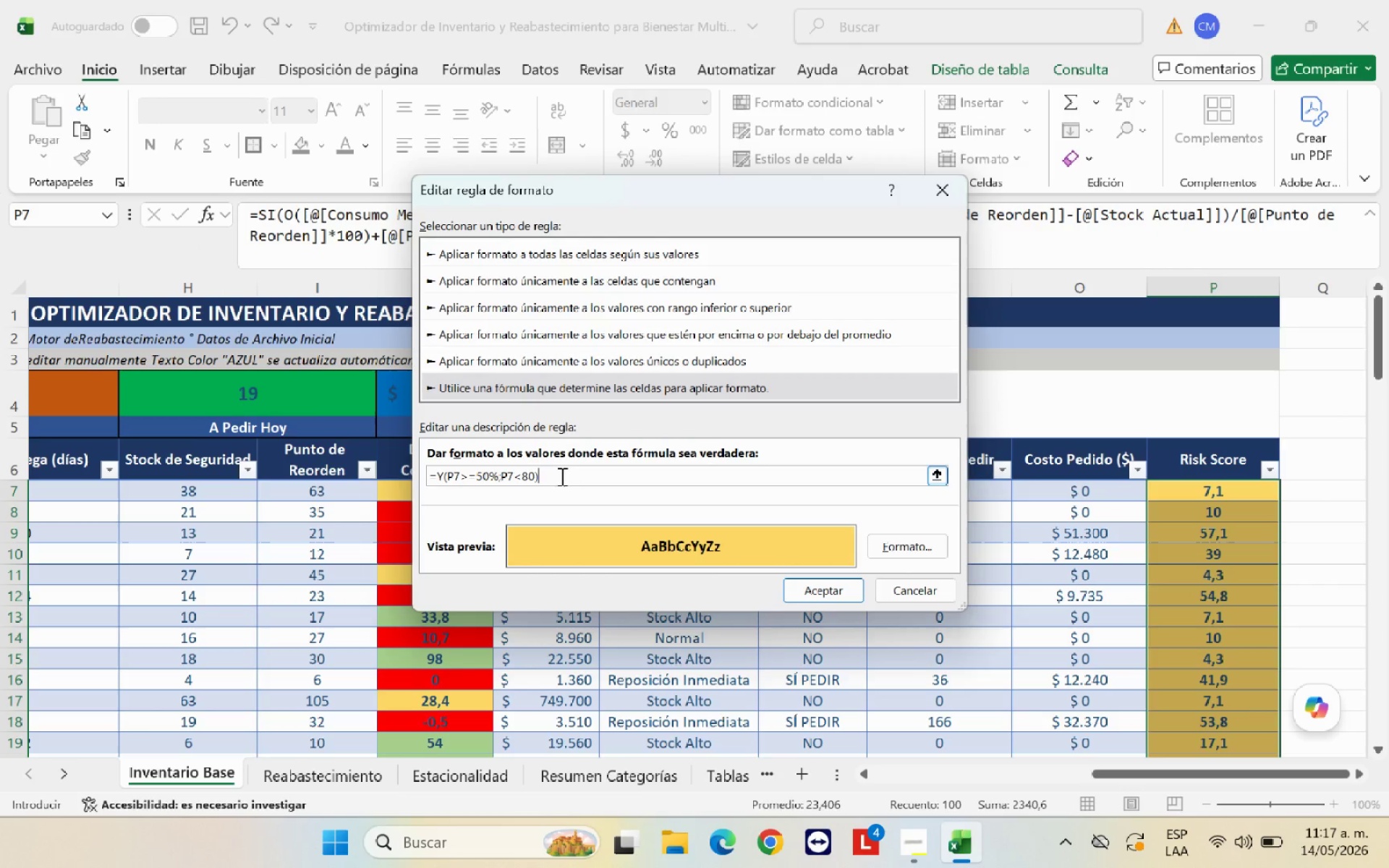 
left_click([561, 476])
 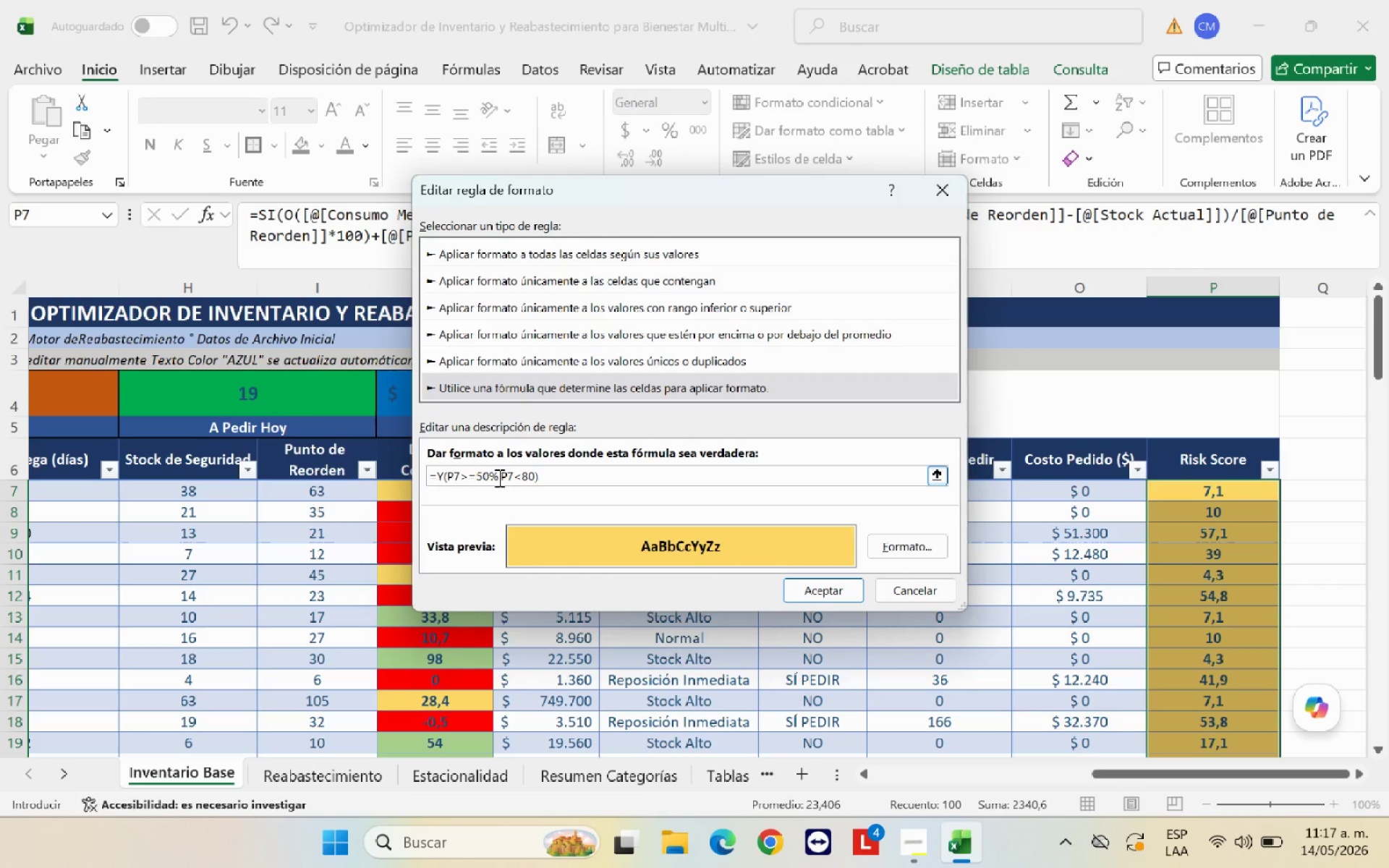 
double_click([498, 477])
 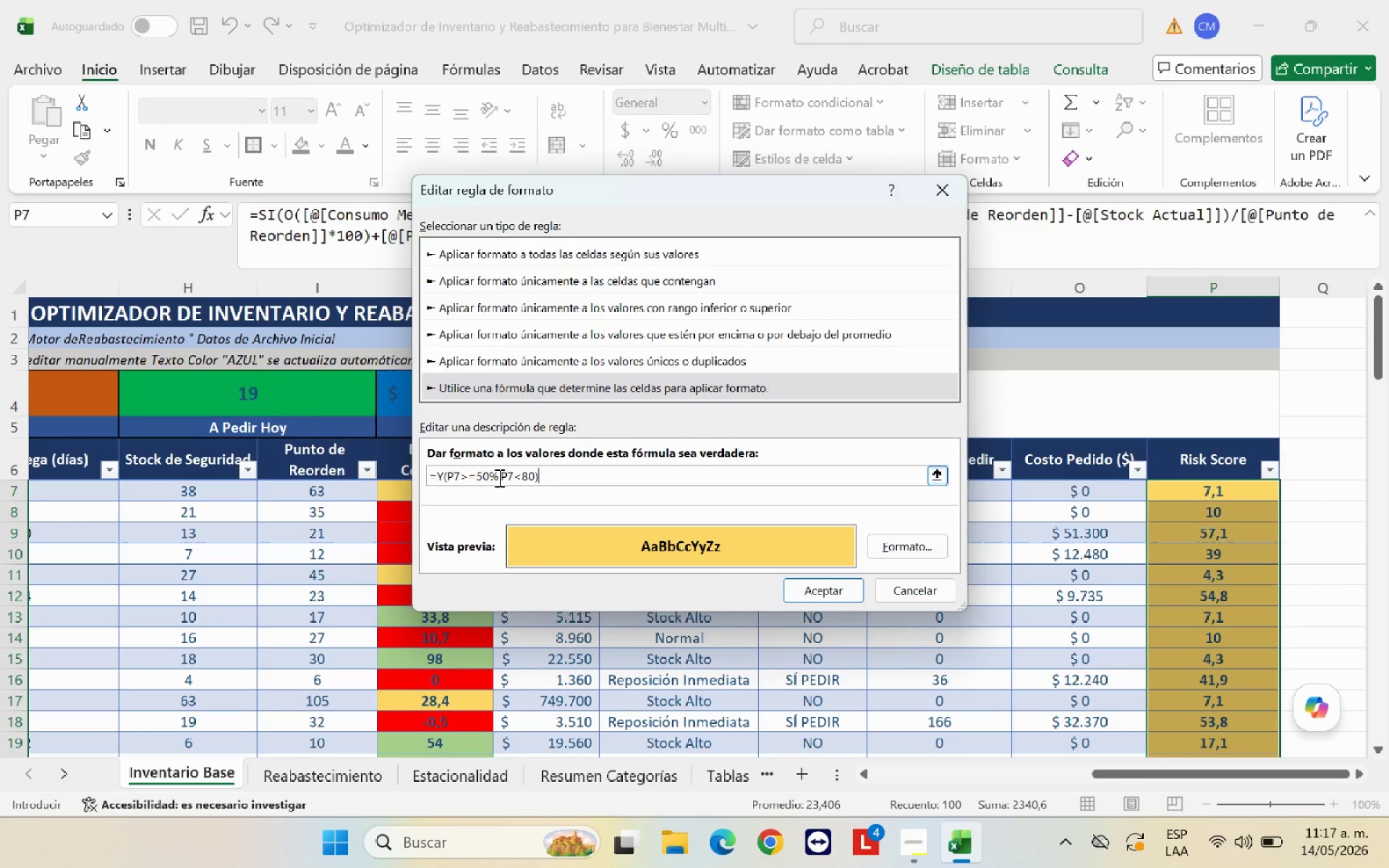 
triple_click([498, 477])
 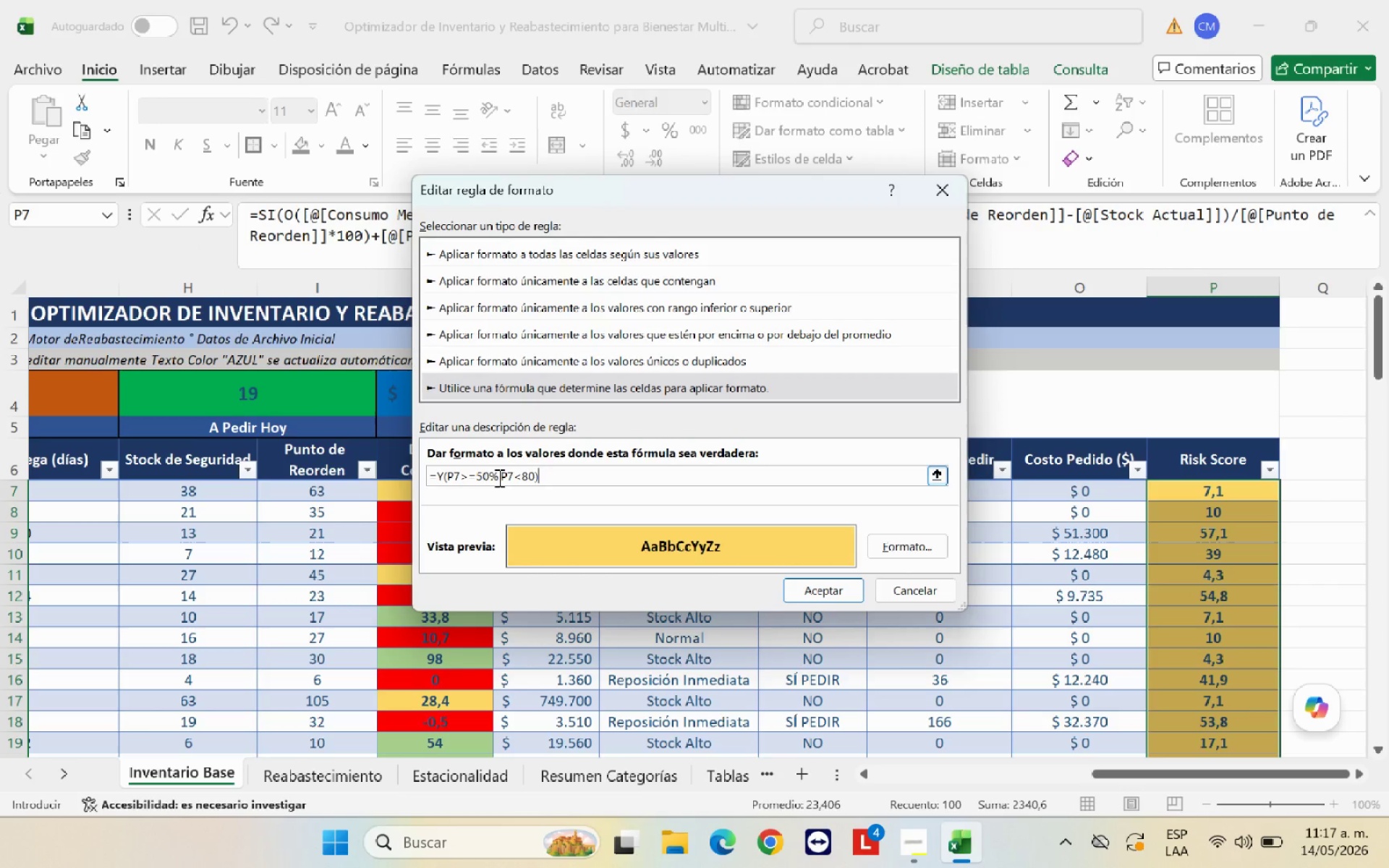 
triple_click([498, 477])
 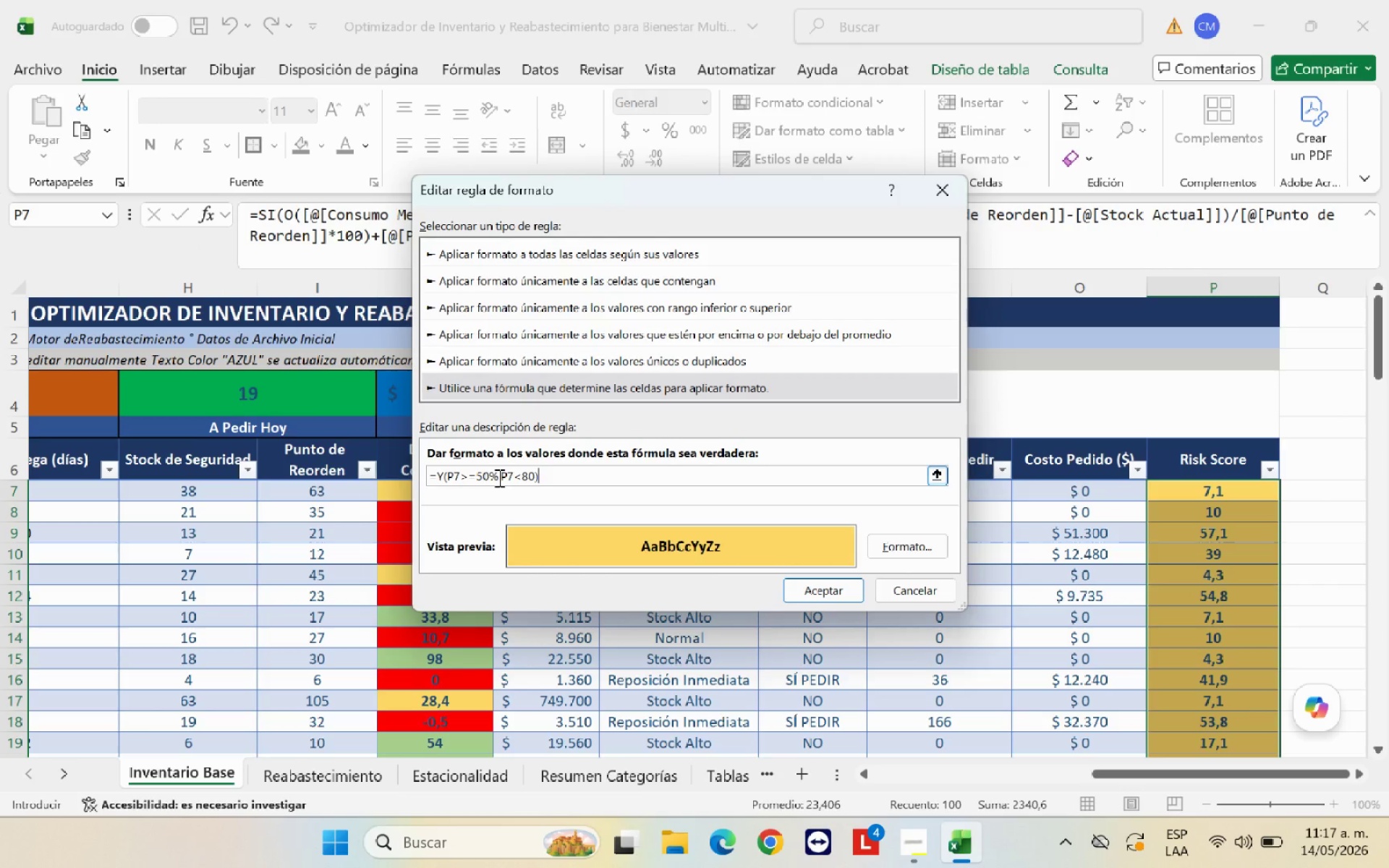 
triple_click([498, 477])
 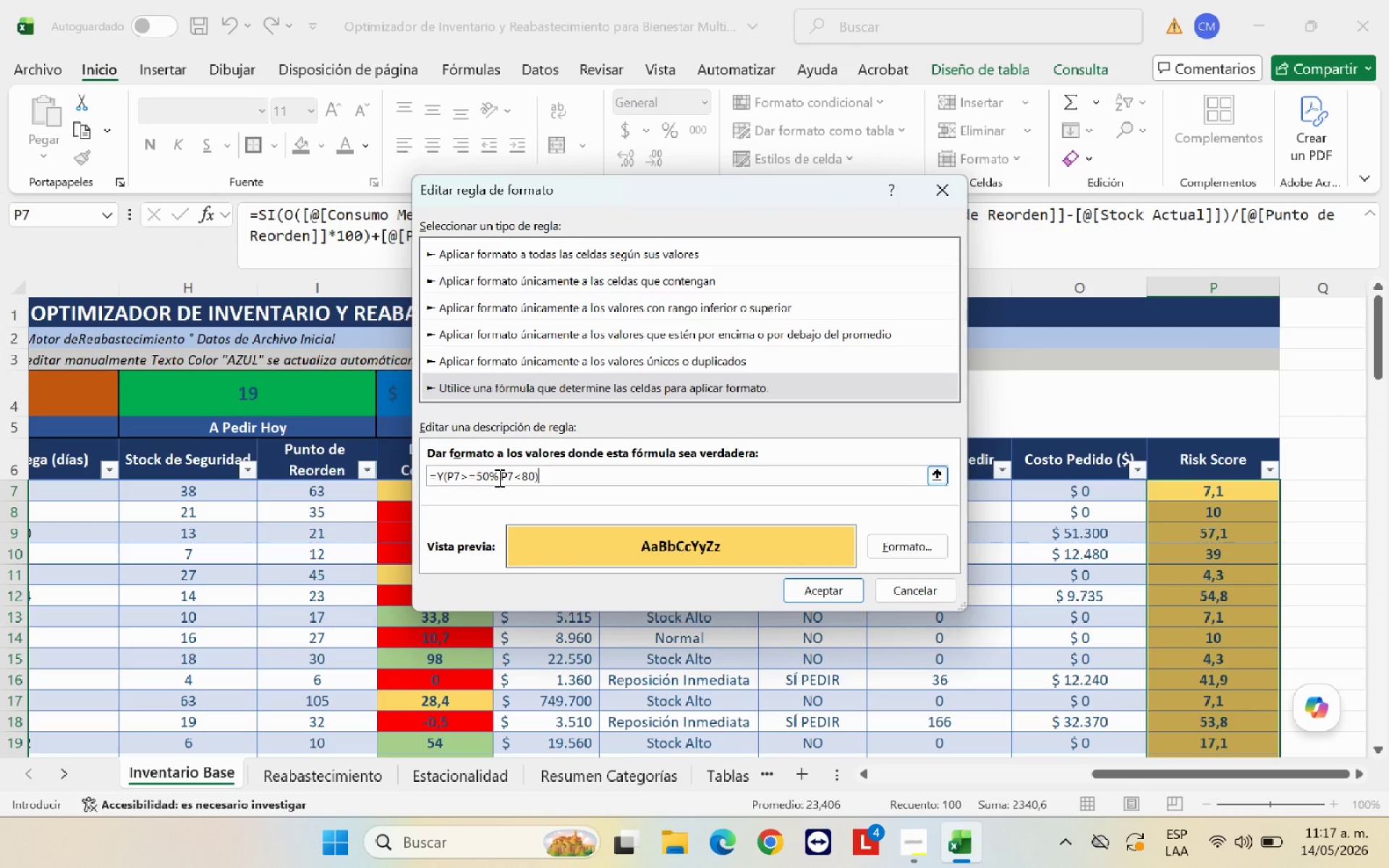 
left_click([498, 477])
 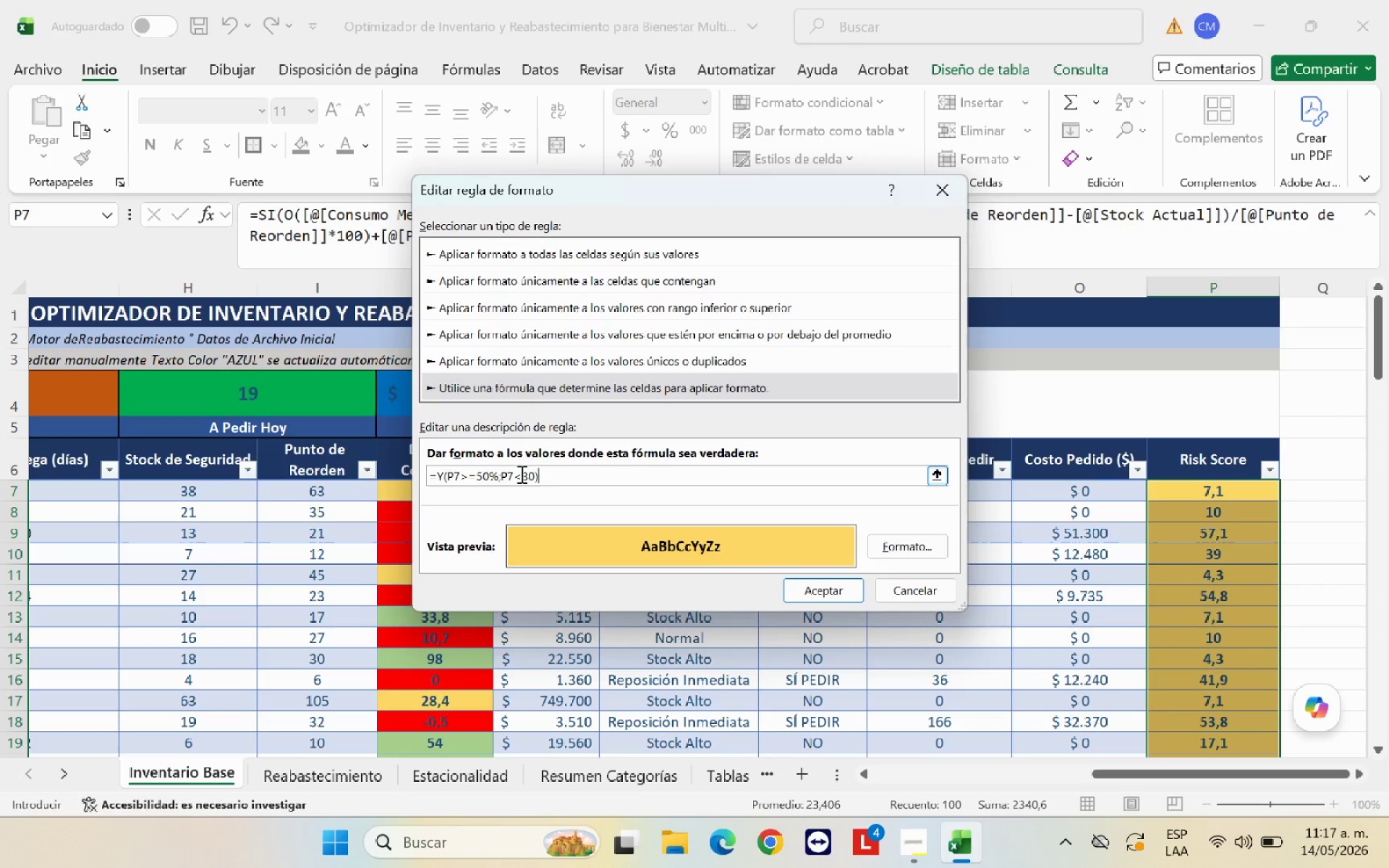 
left_click_drag(start_coordinate=[547, 472], to_coordinate=[524, 482])
 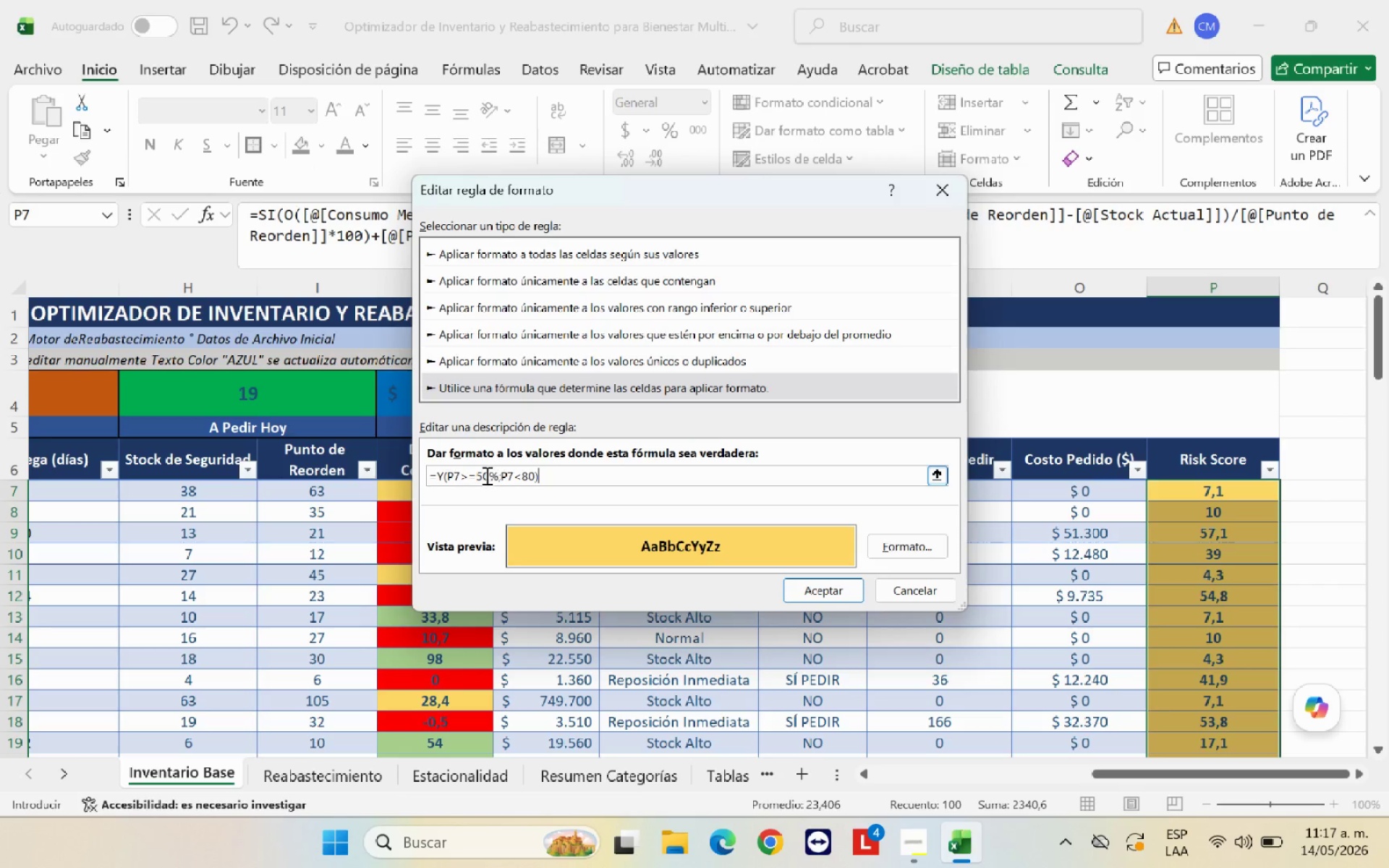 
double_click([483, 476])
 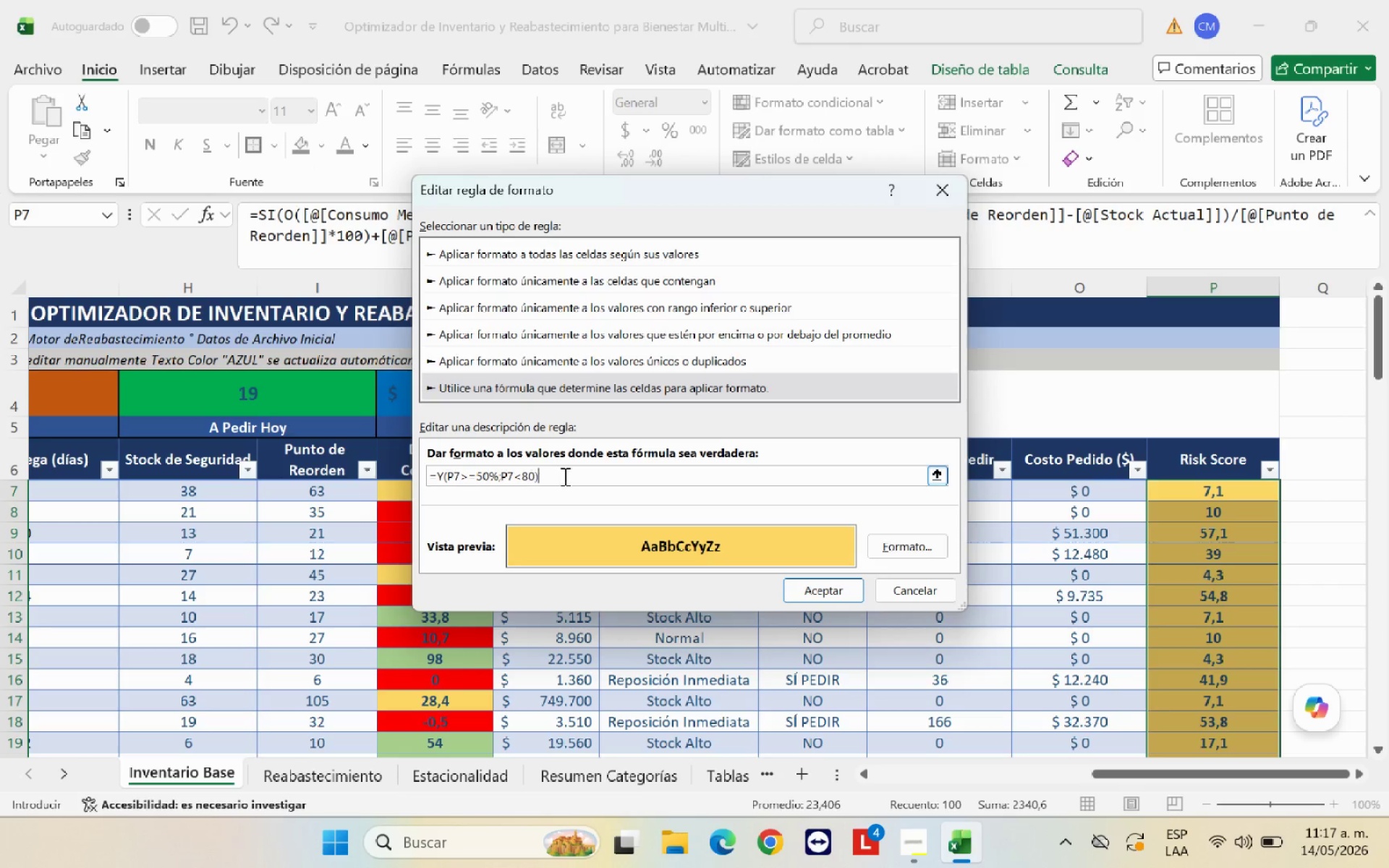 
left_click_drag(start_coordinate=[564, 476], to_coordinate=[504, 477])
 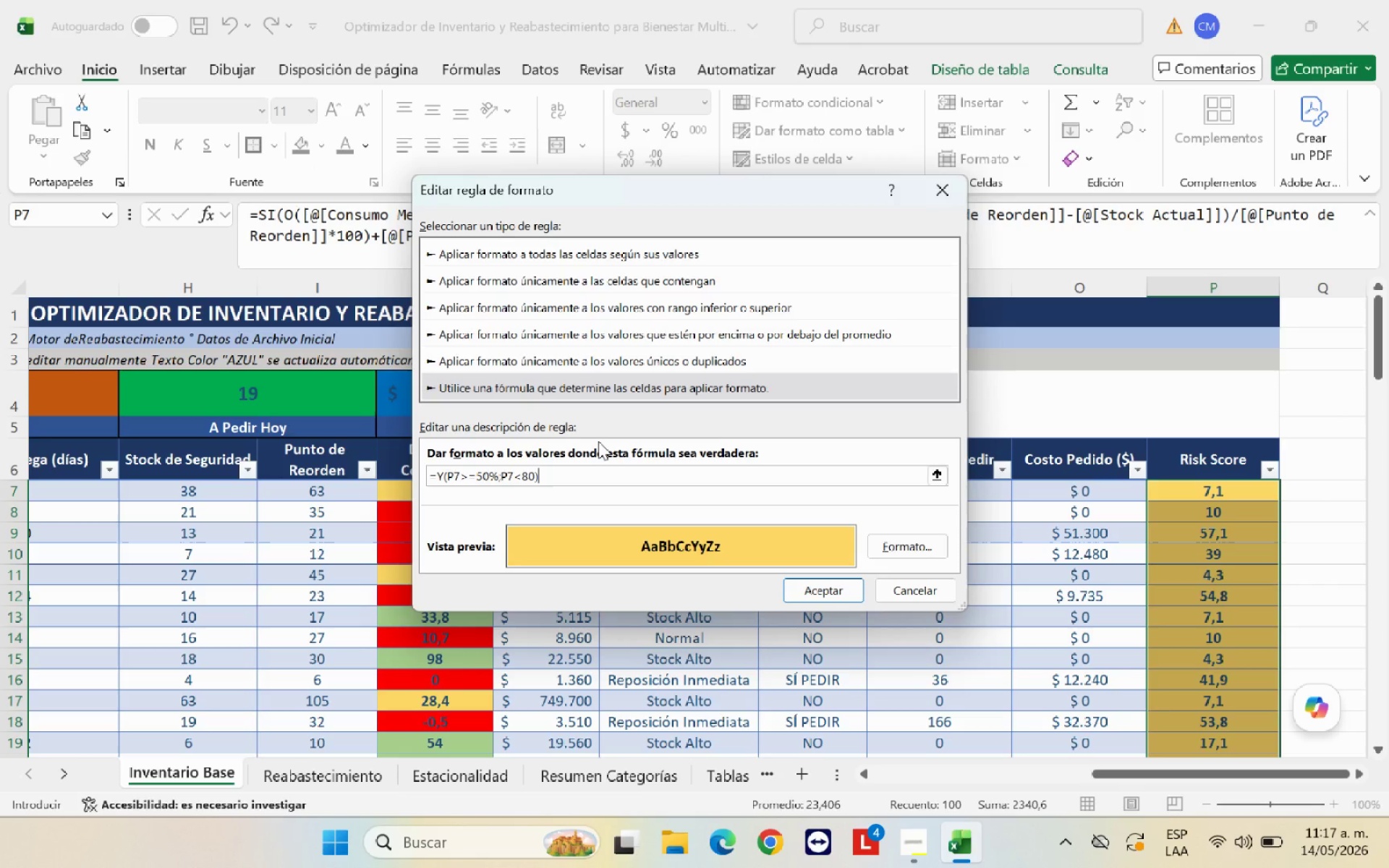 
wait(7.98)
 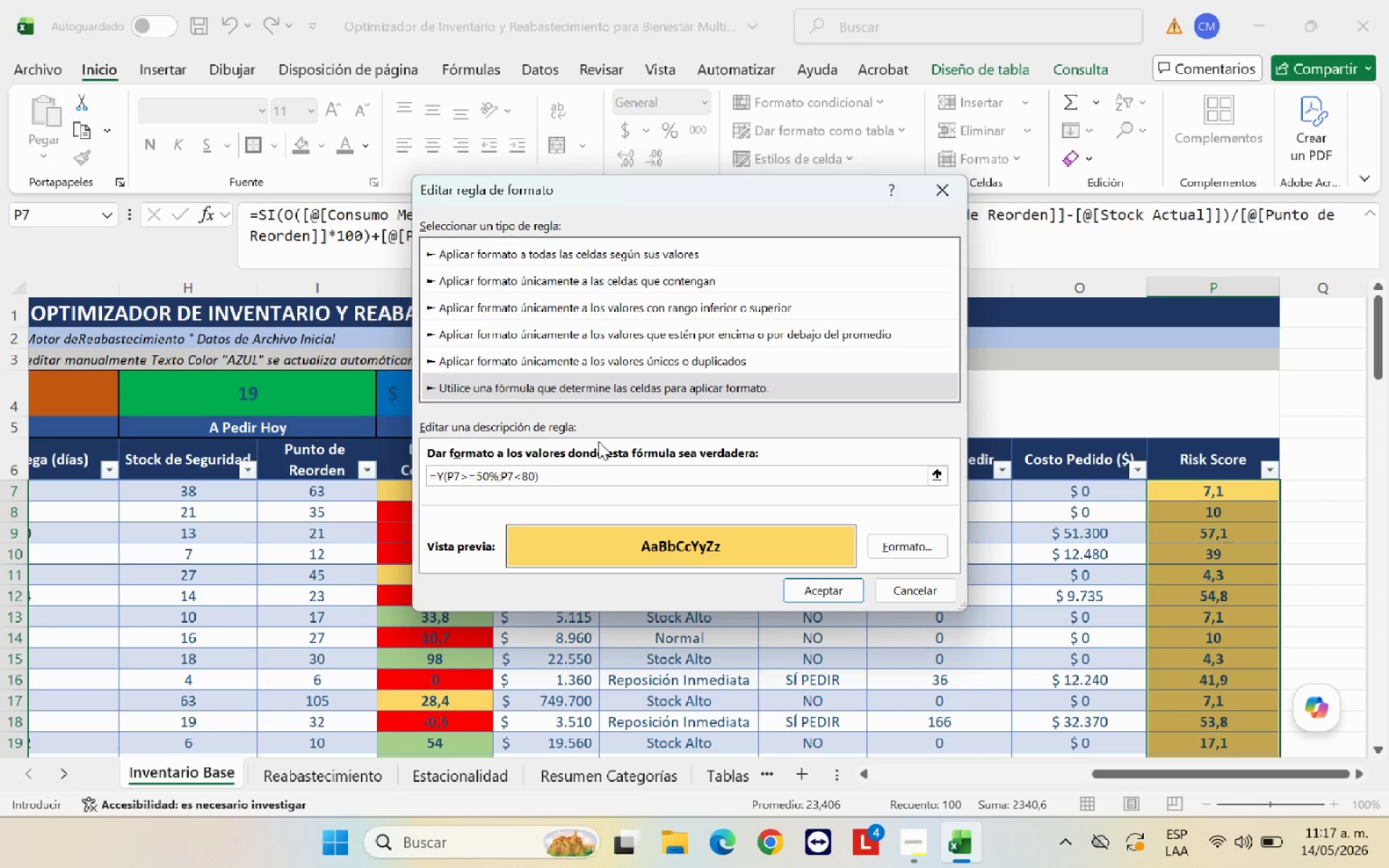 
key(Backspace)
key(Backspace)
key(Backspace)
key(Backspace)
key(Backspace)
key(Backspace)
key(Backspace)
key(Backspace)
type(<P7)
 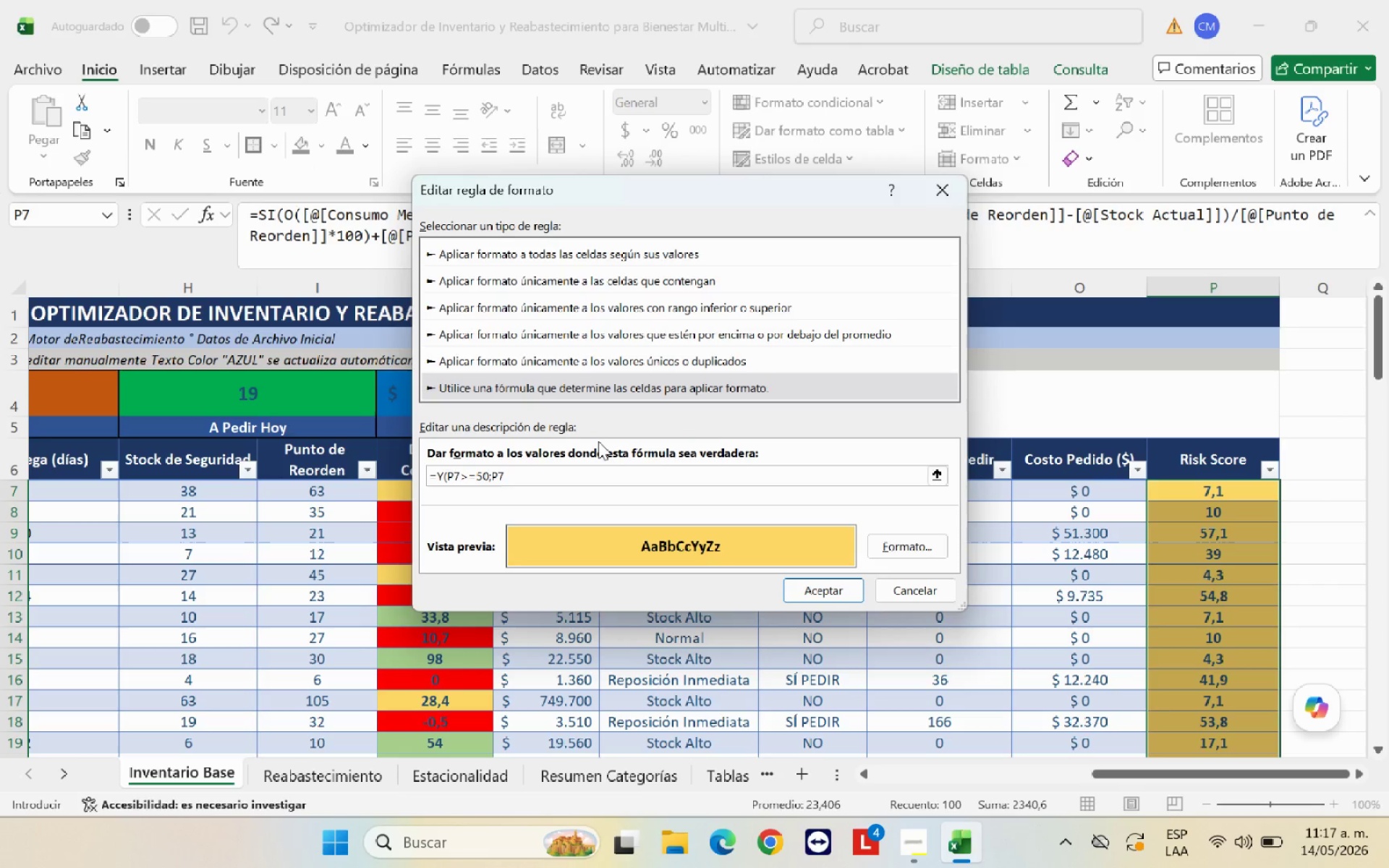 
hold_key(key=Break, duration=0.31)
 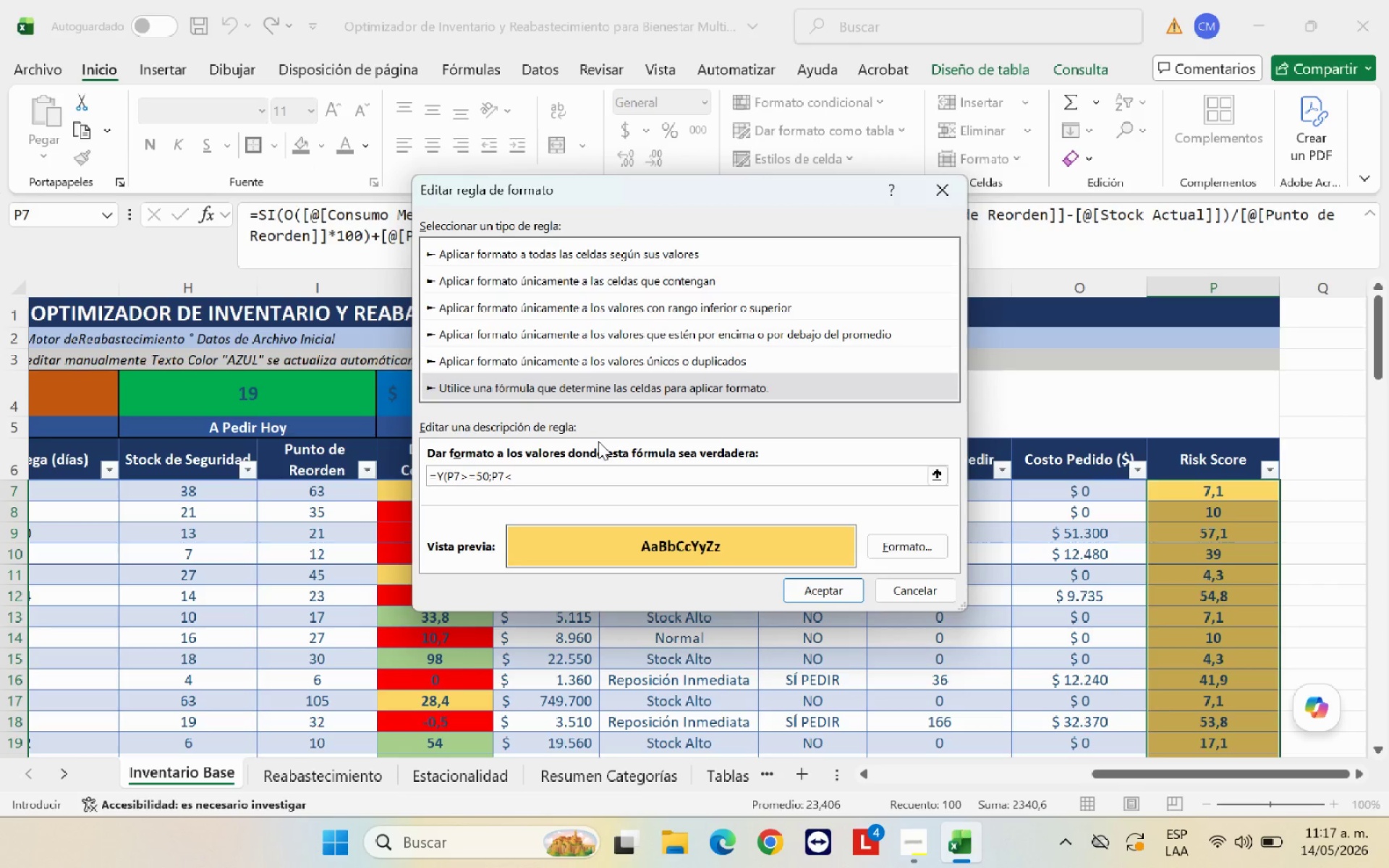 
type(80)
 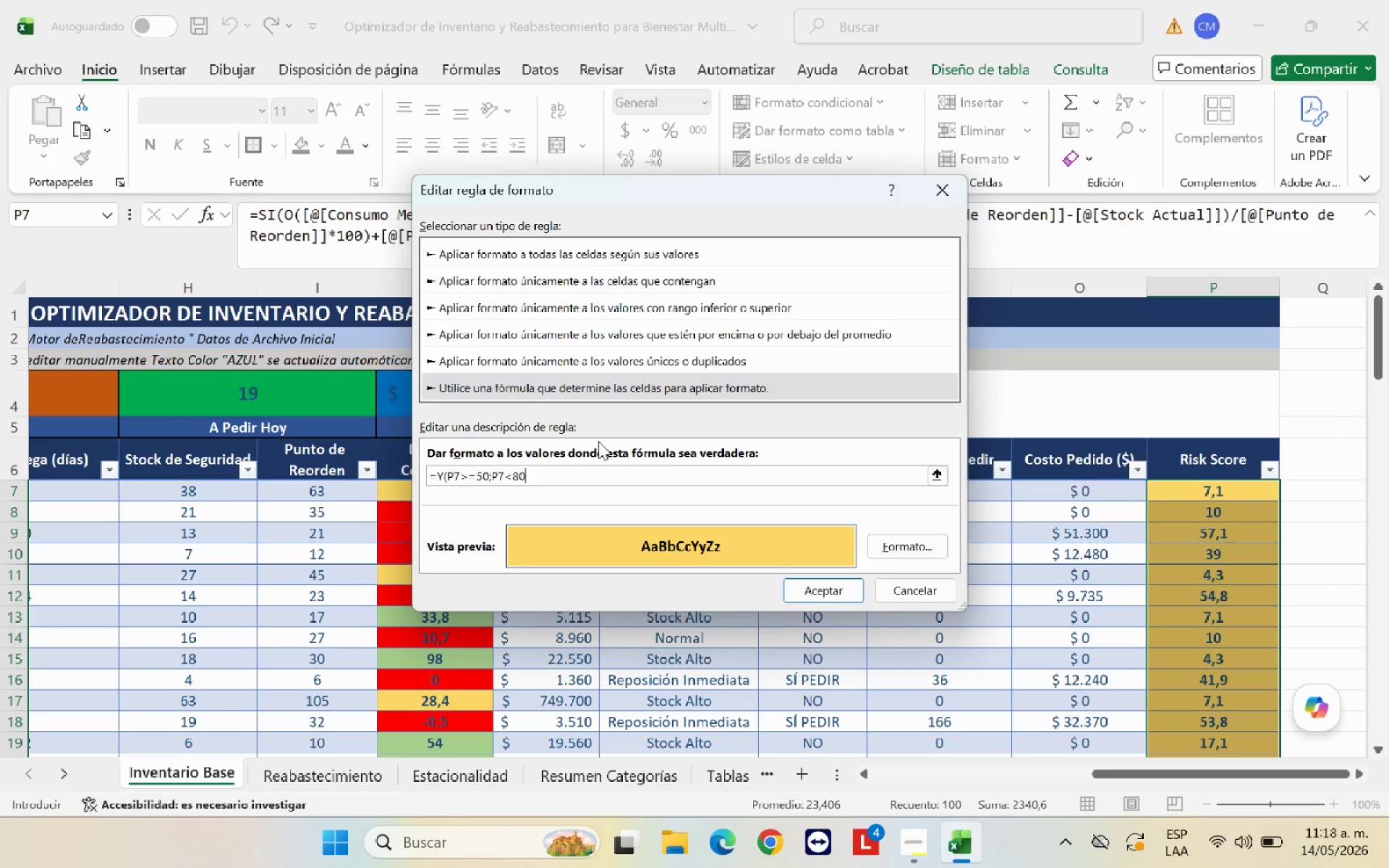 
key(Shift+9)
 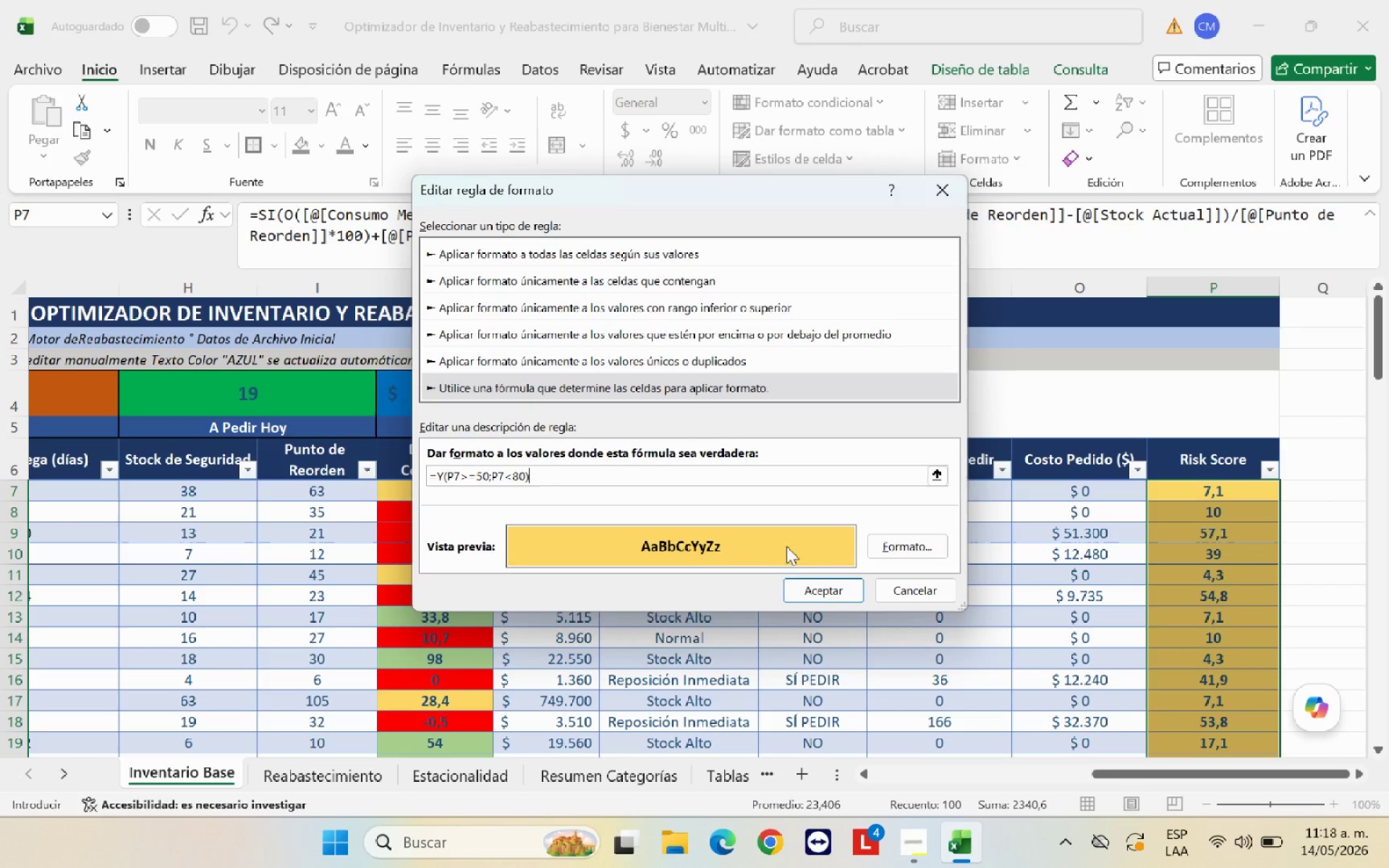 
left_click([808, 596])
 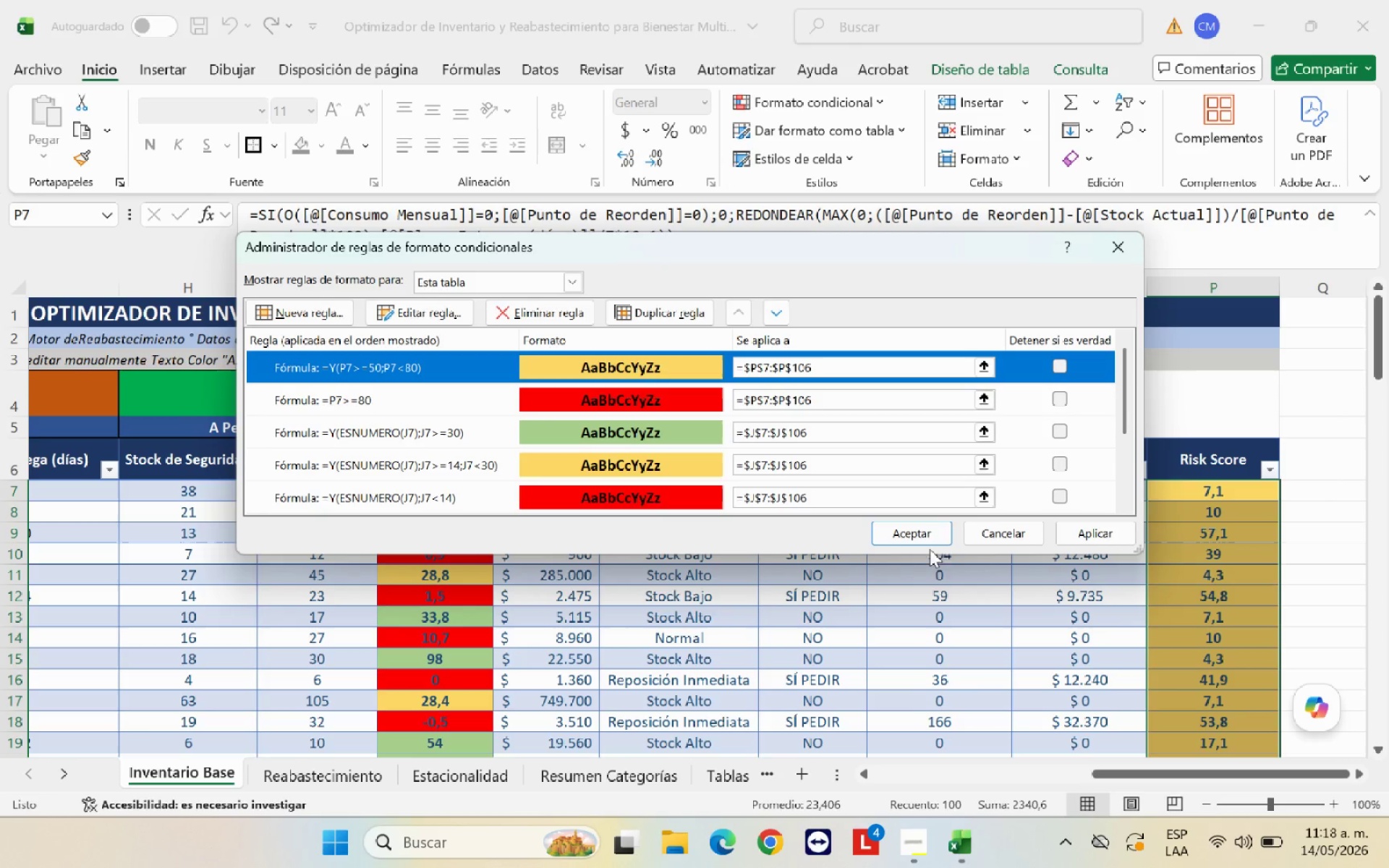 
left_click([930, 535])
 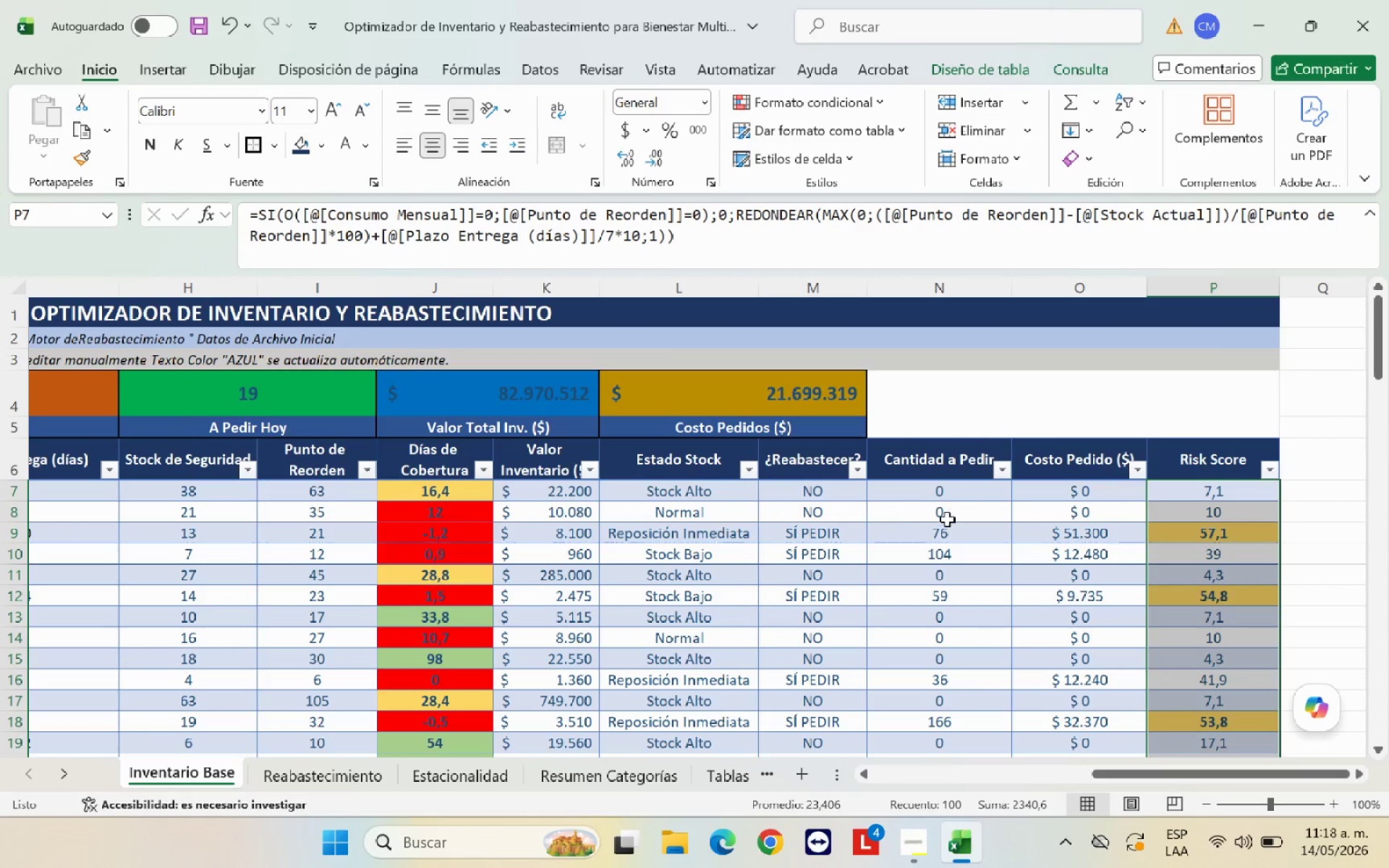 
left_click([970, 539])
 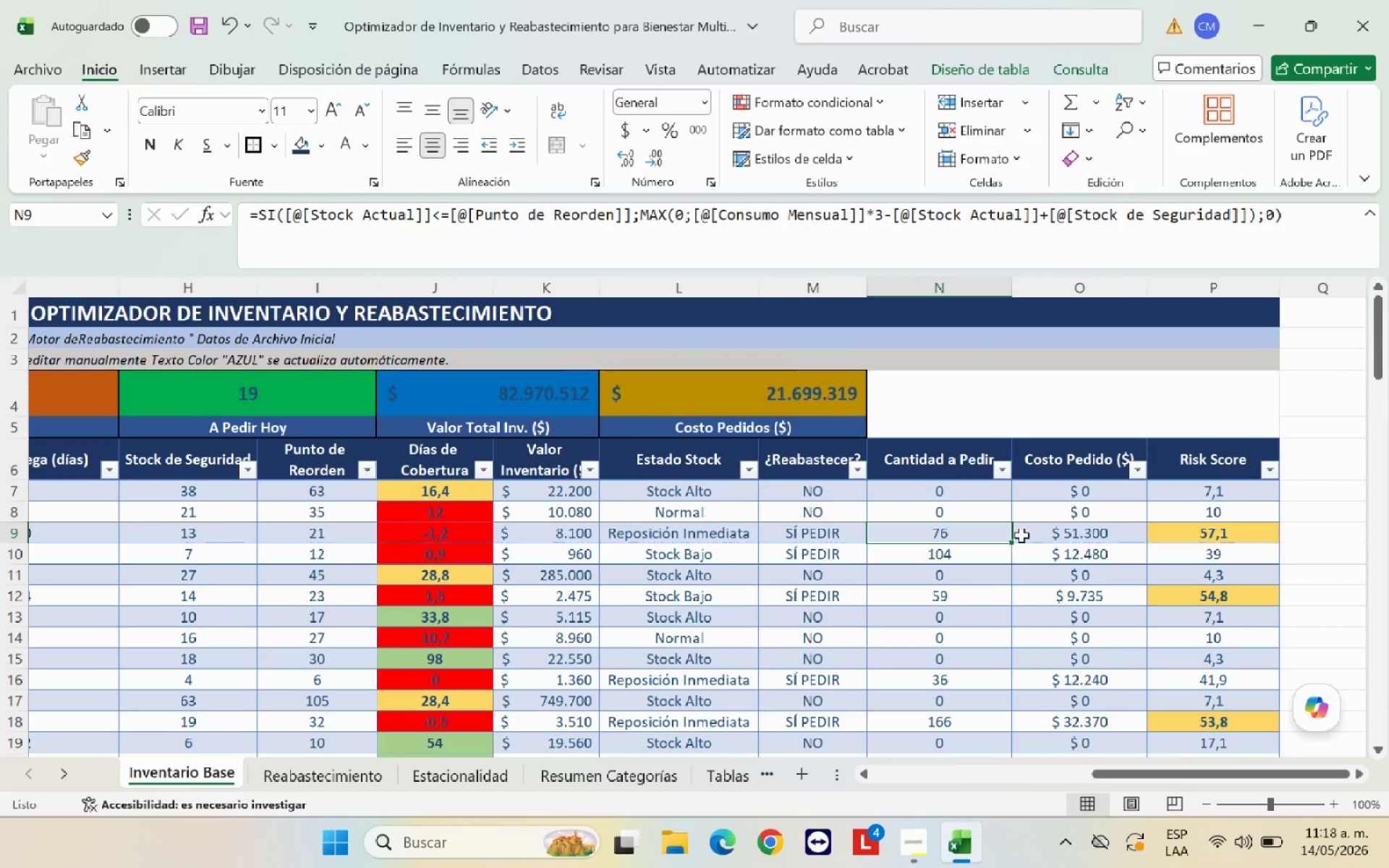 
scroll: coordinate [1038, 532], scroll_direction: down, amount: 33.0
 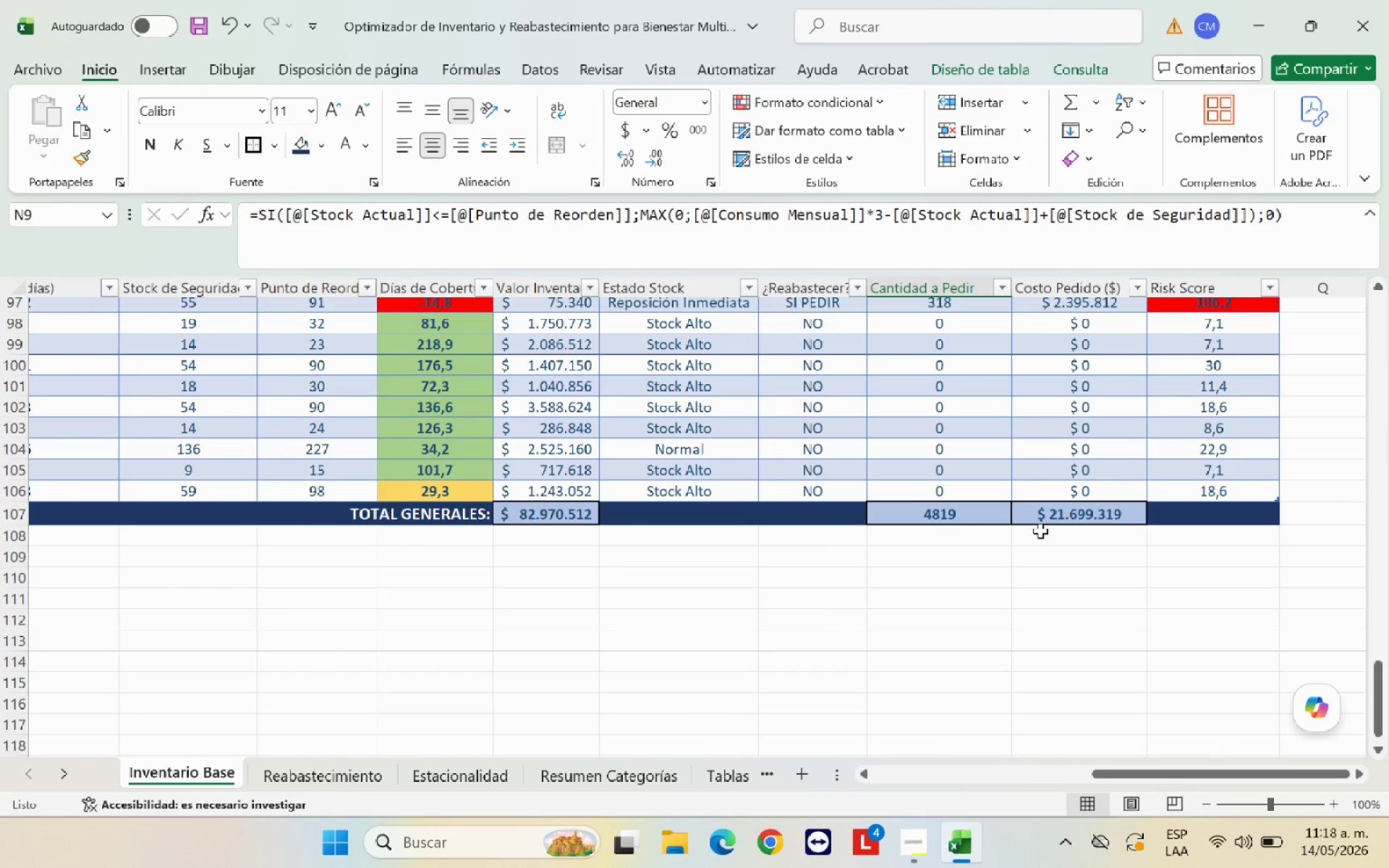 
scroll: coordinate [1042, 531], scroll_direction: up, amount: 40.0
 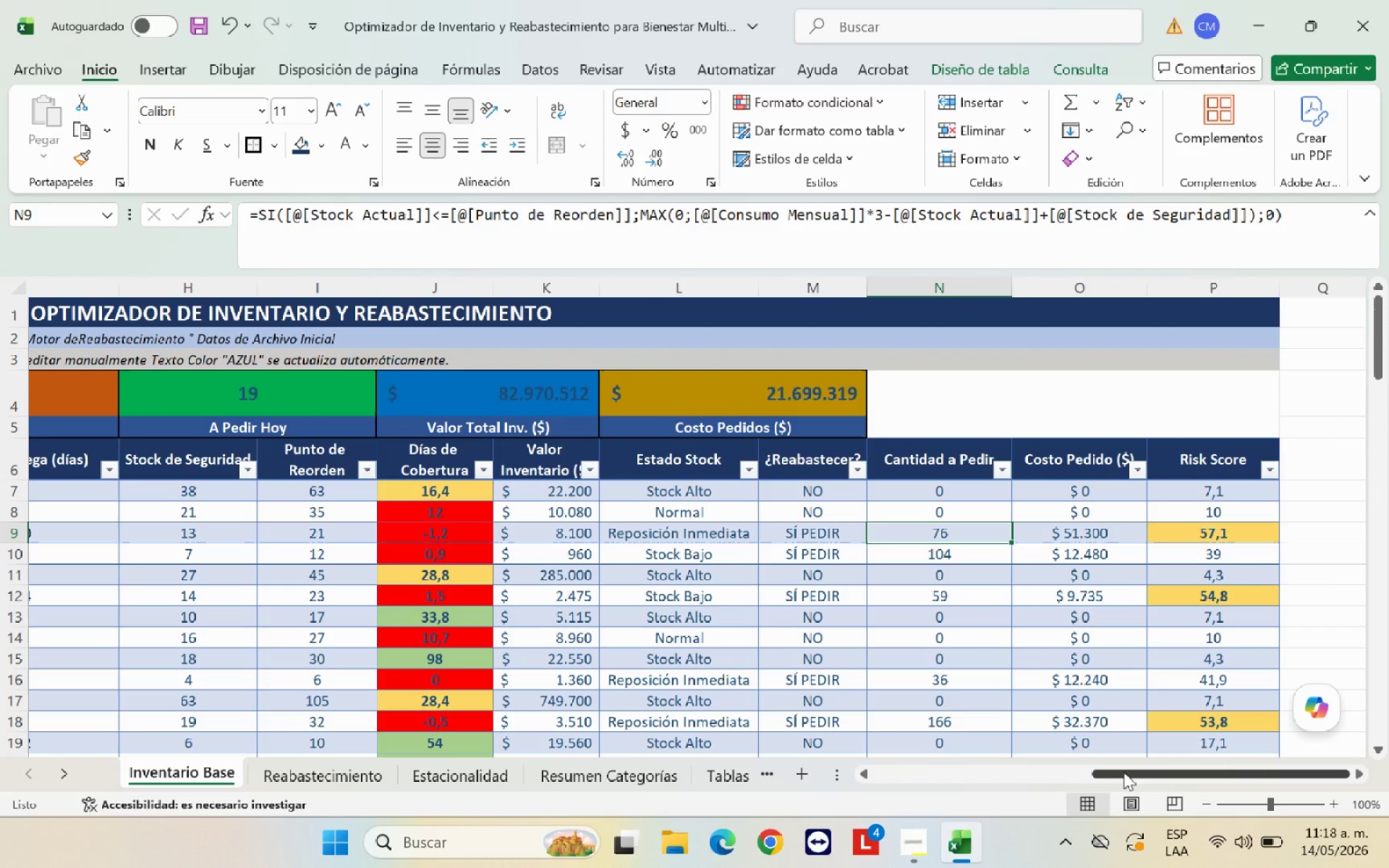 